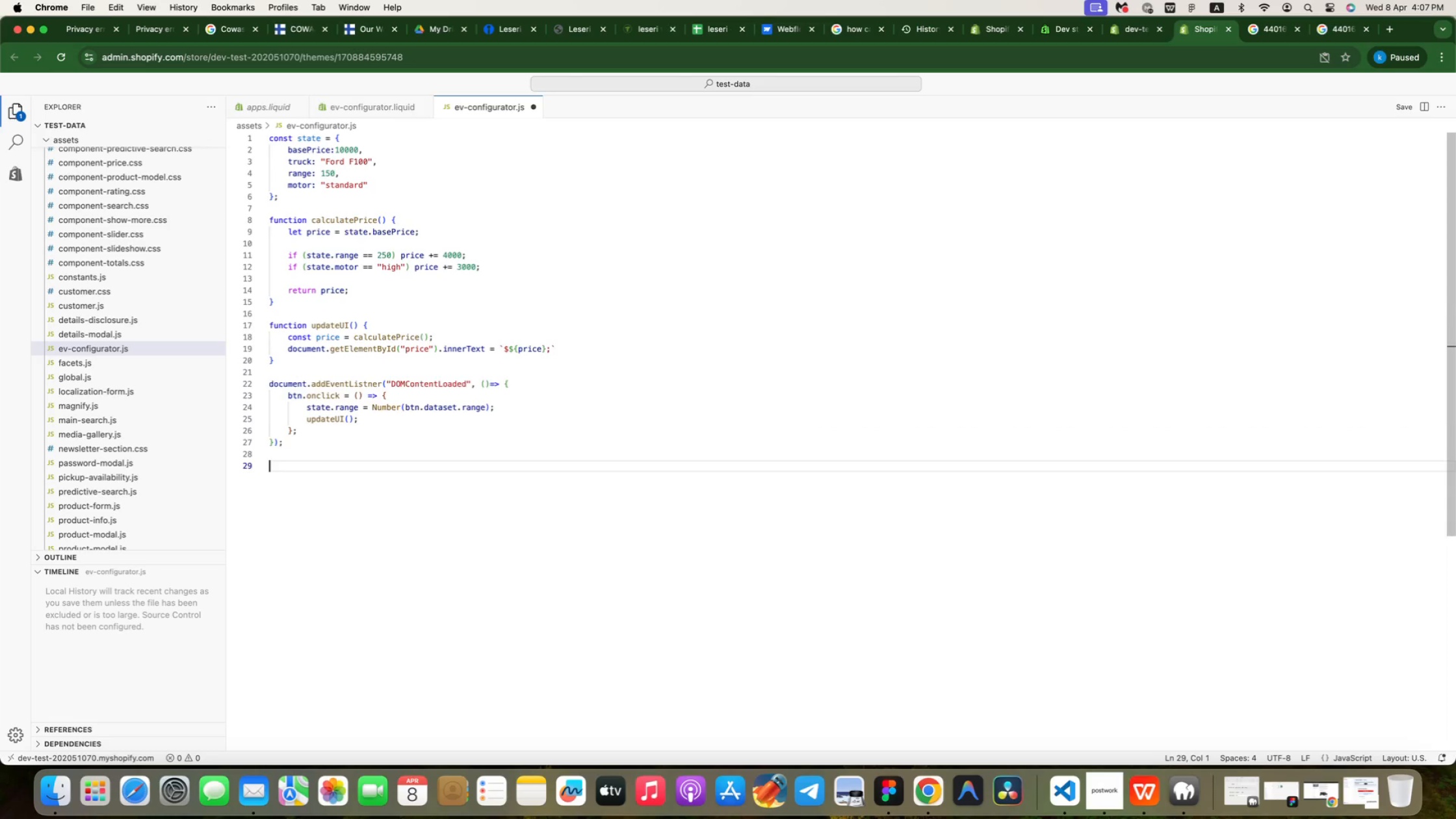 
type(do)
 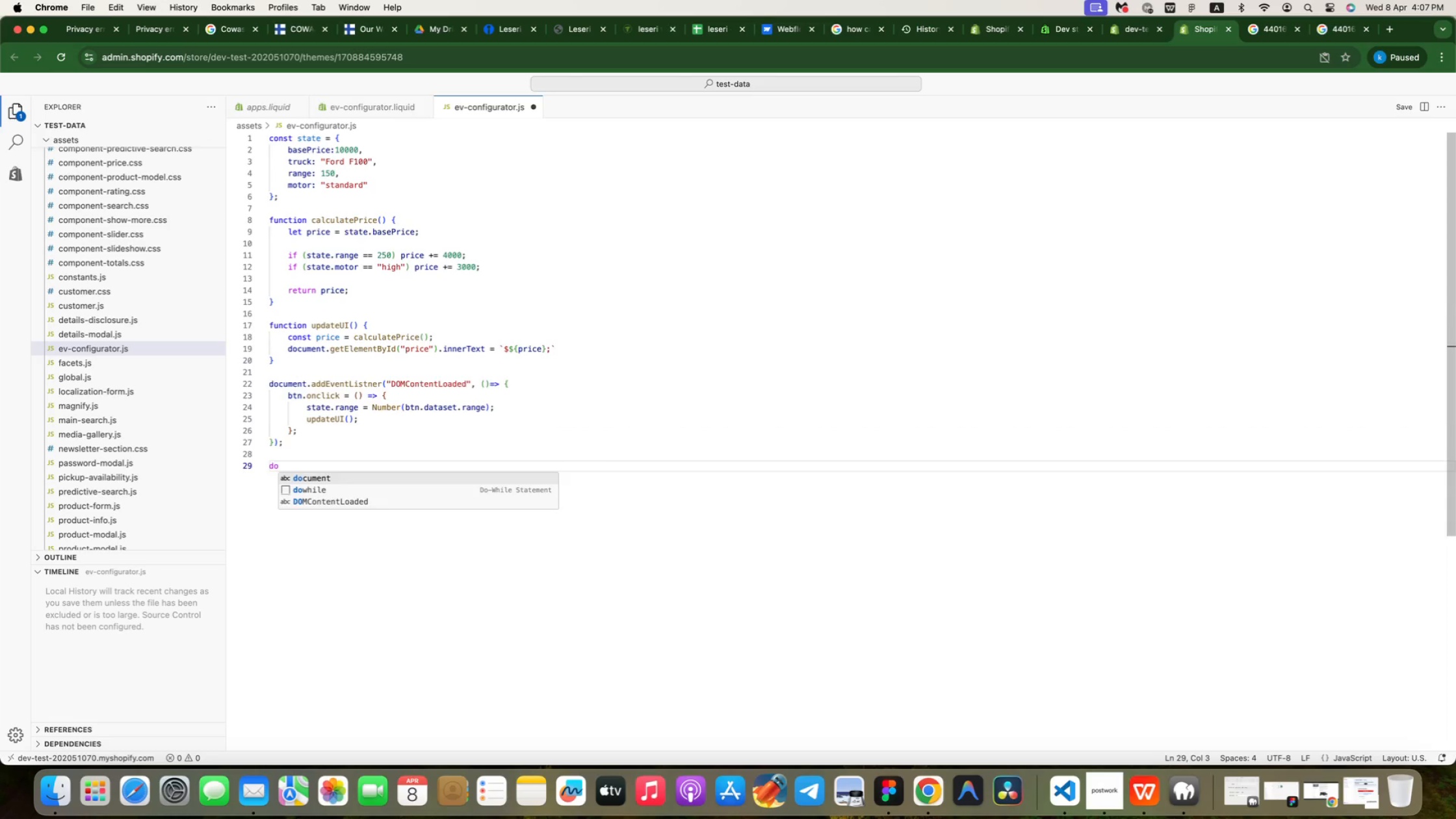 
key(Enter)
 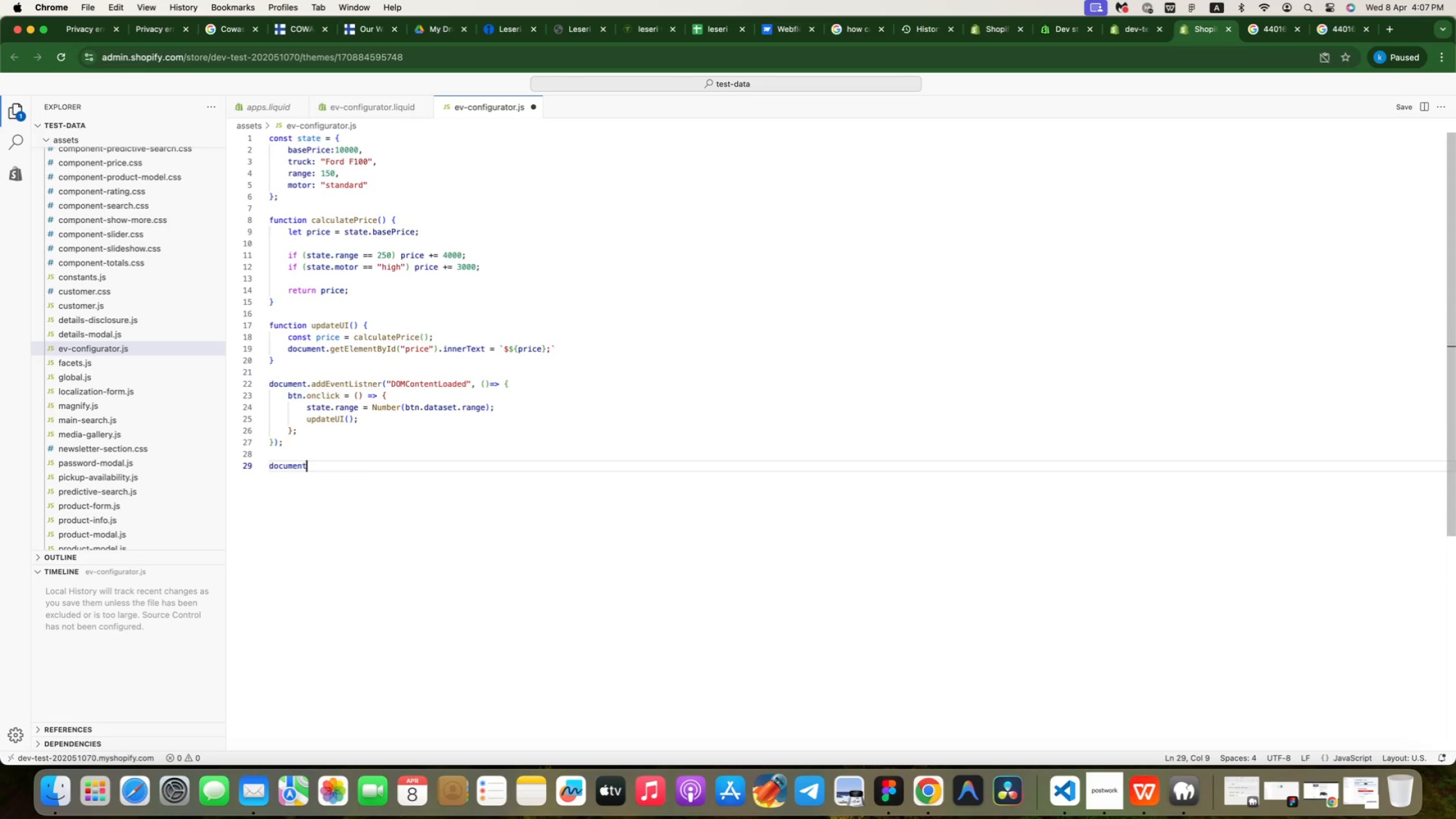 
type(.querySelectorA)
 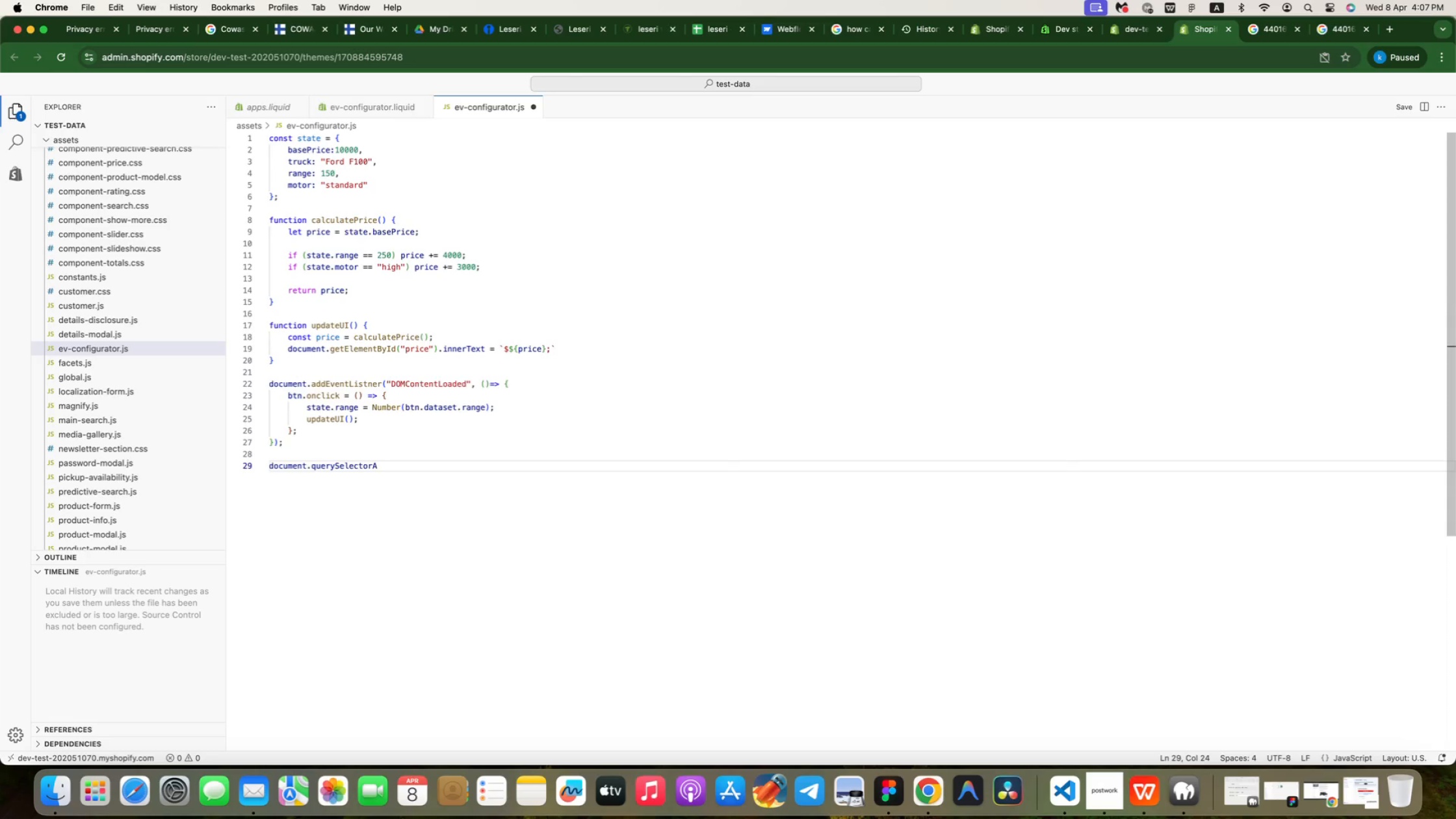 
type(ll("[)
 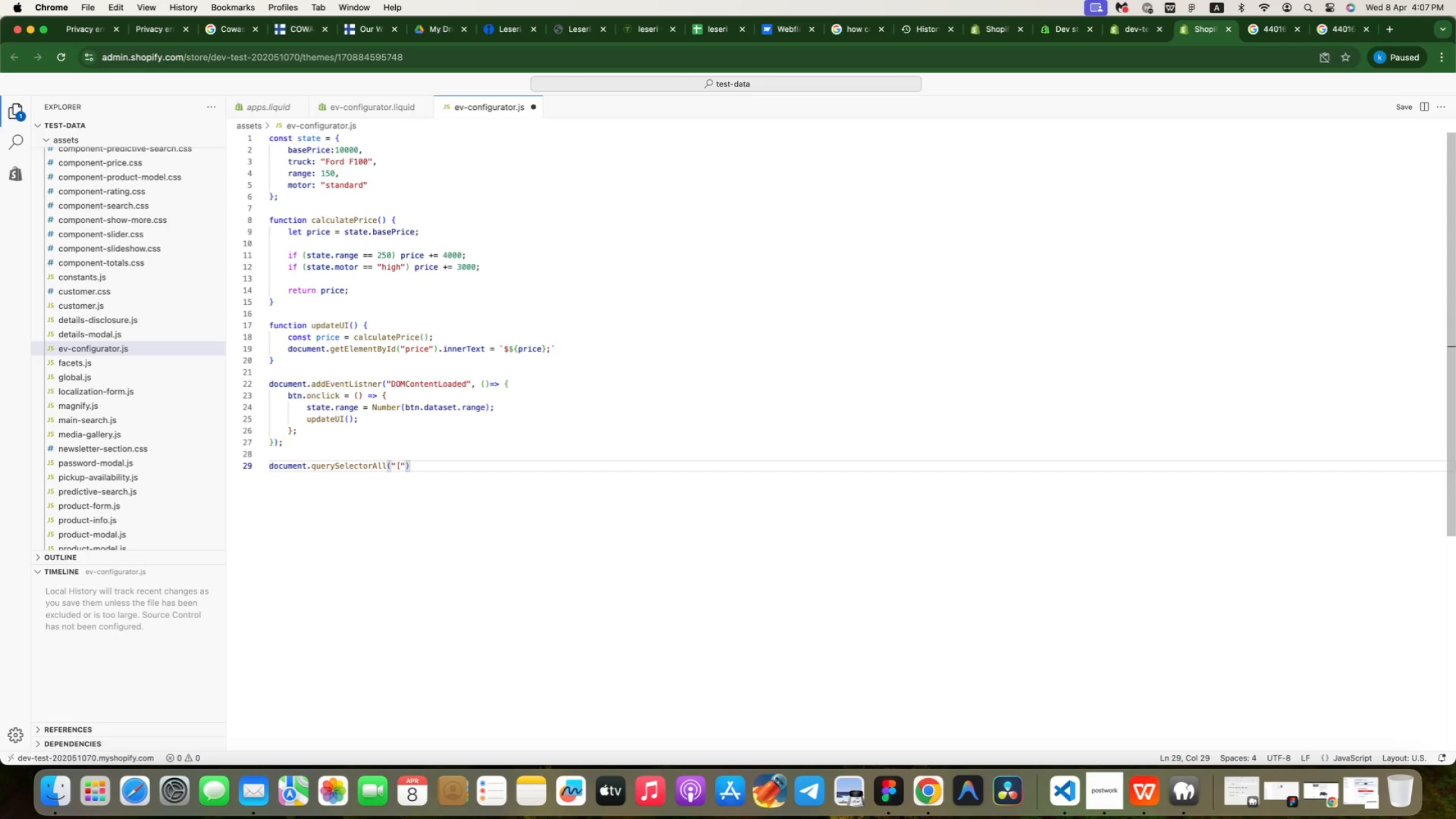 
wait(5.24)
 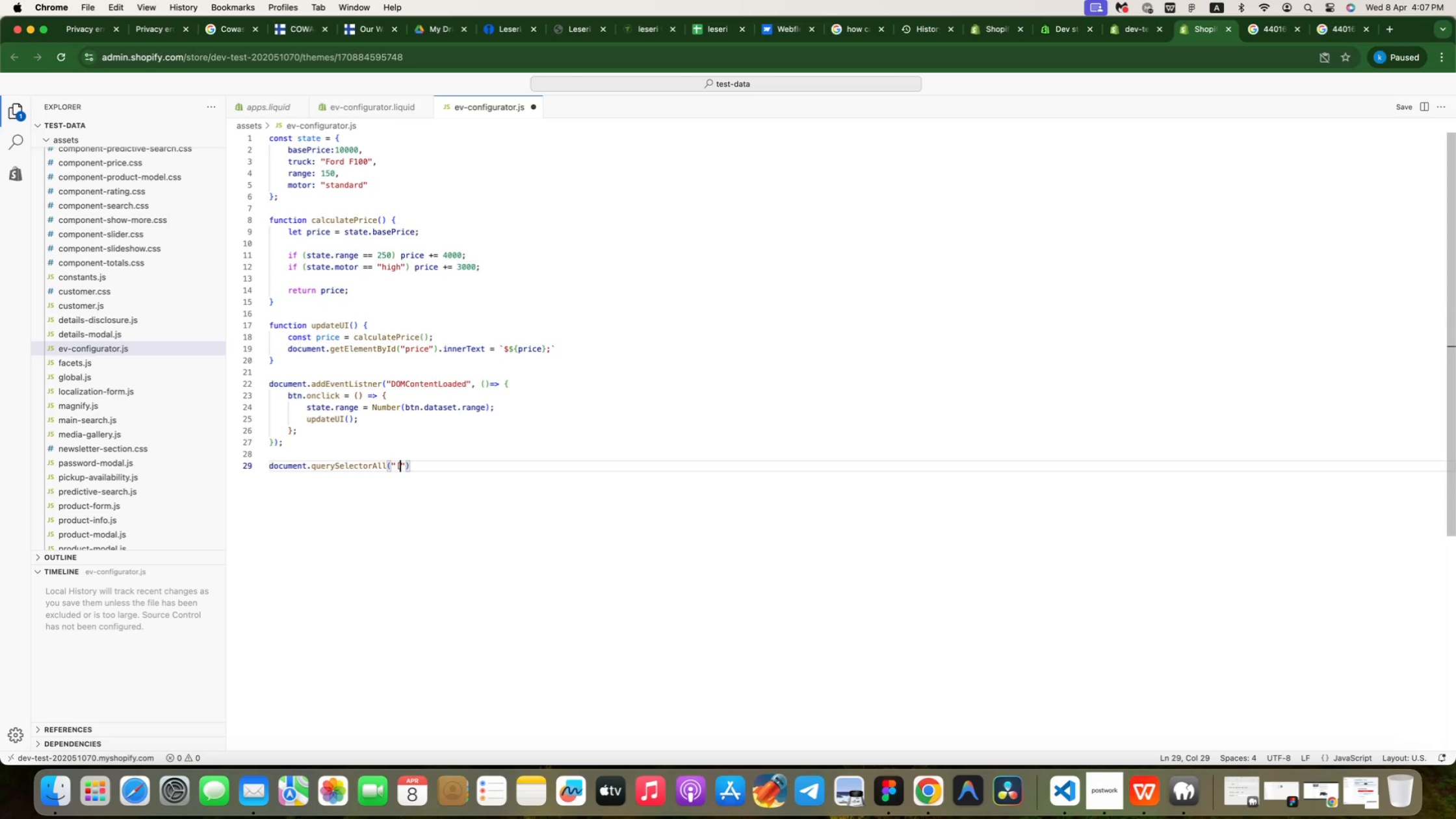 
type(data-motor])
 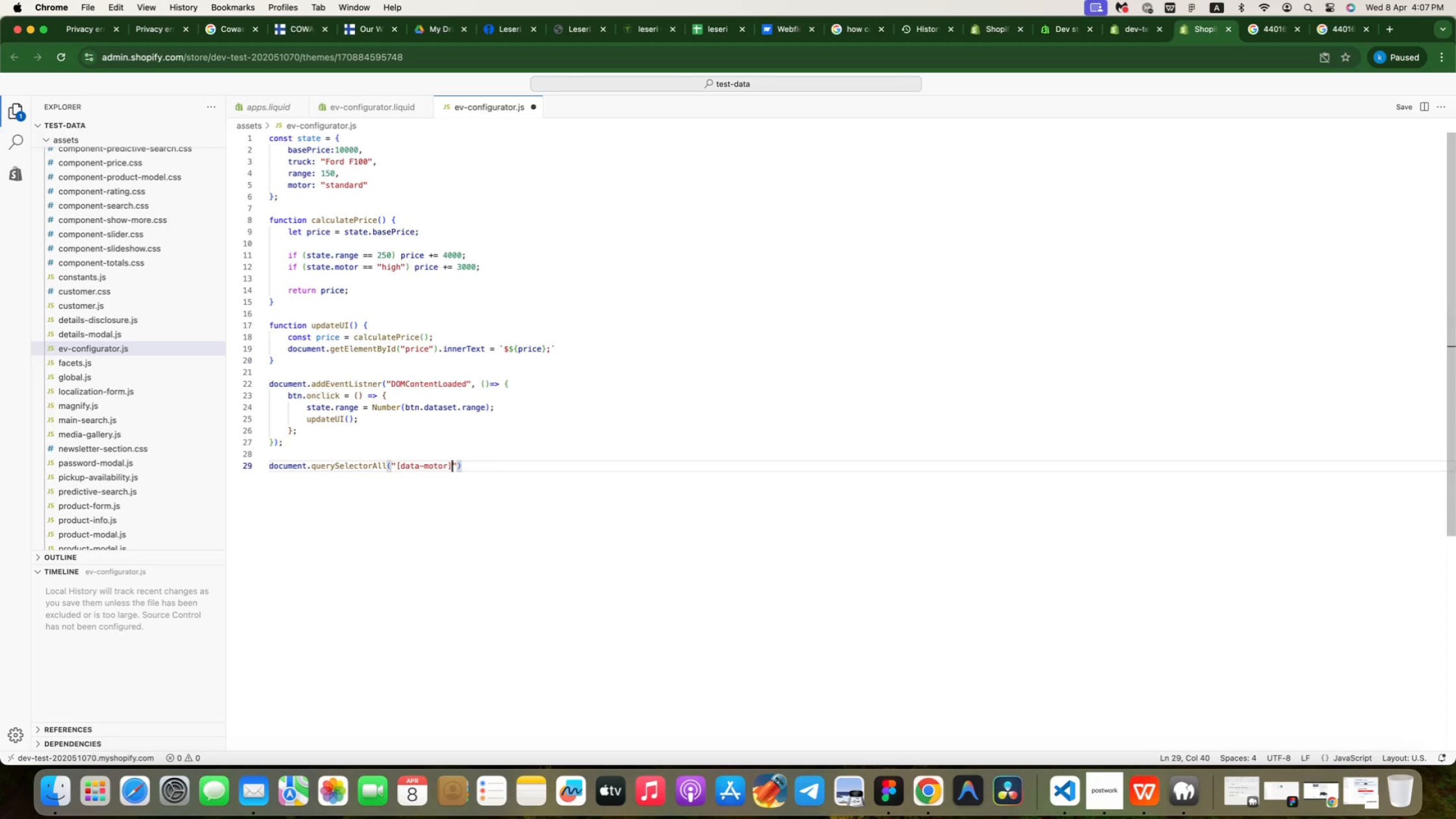 
key(ArrowRight)
 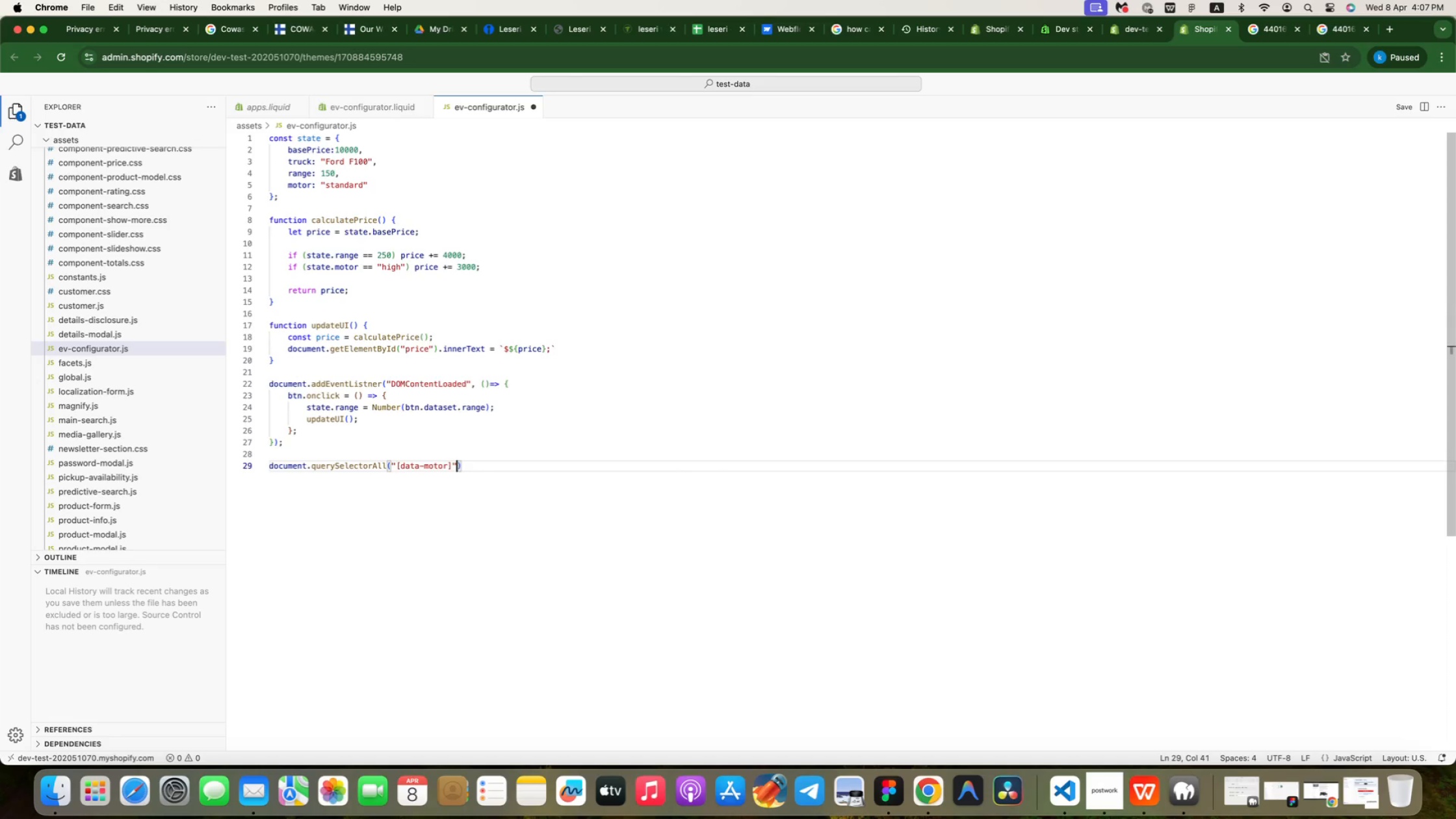 
key(ArrowRight)
 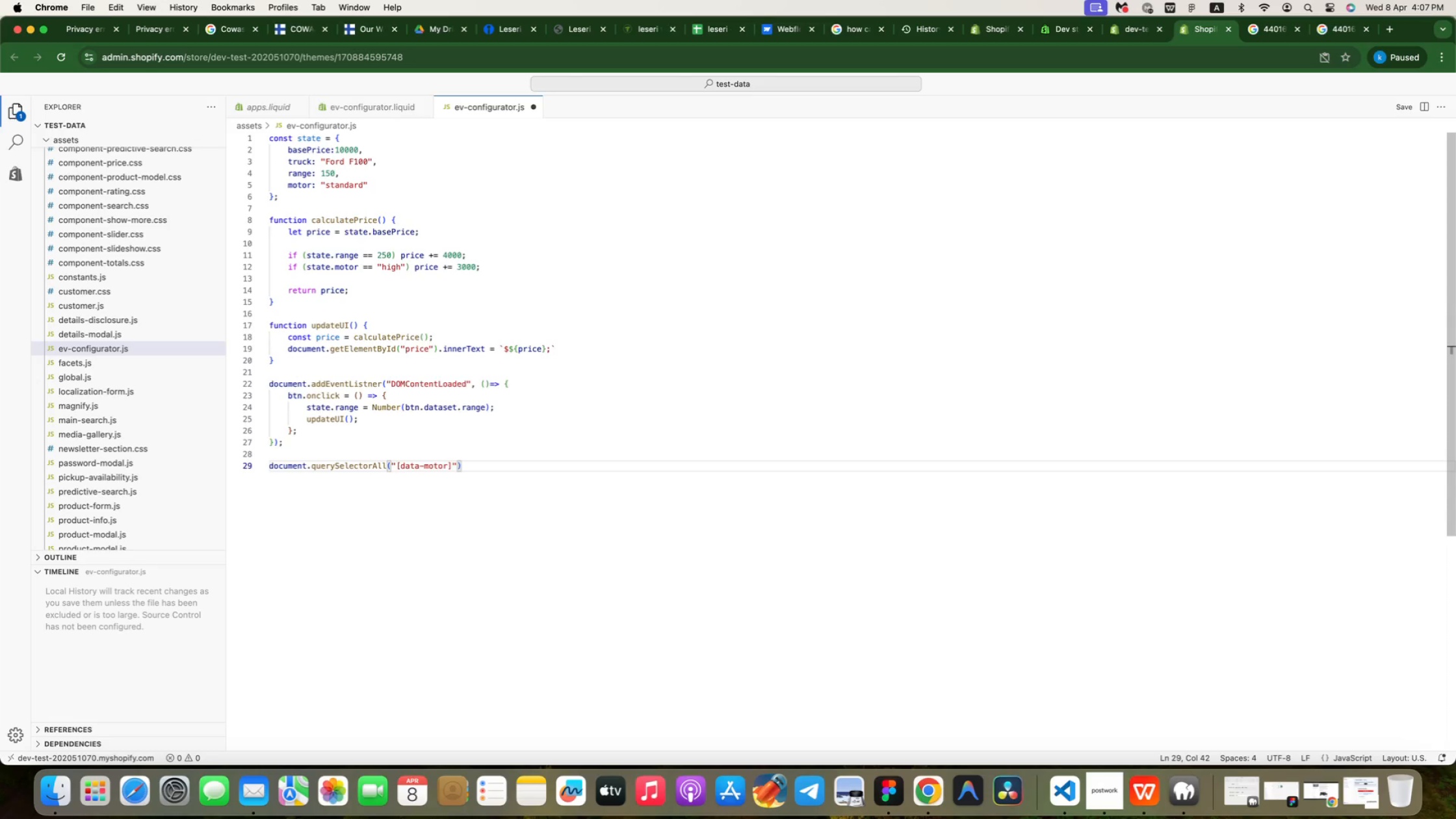 
type(.for)
 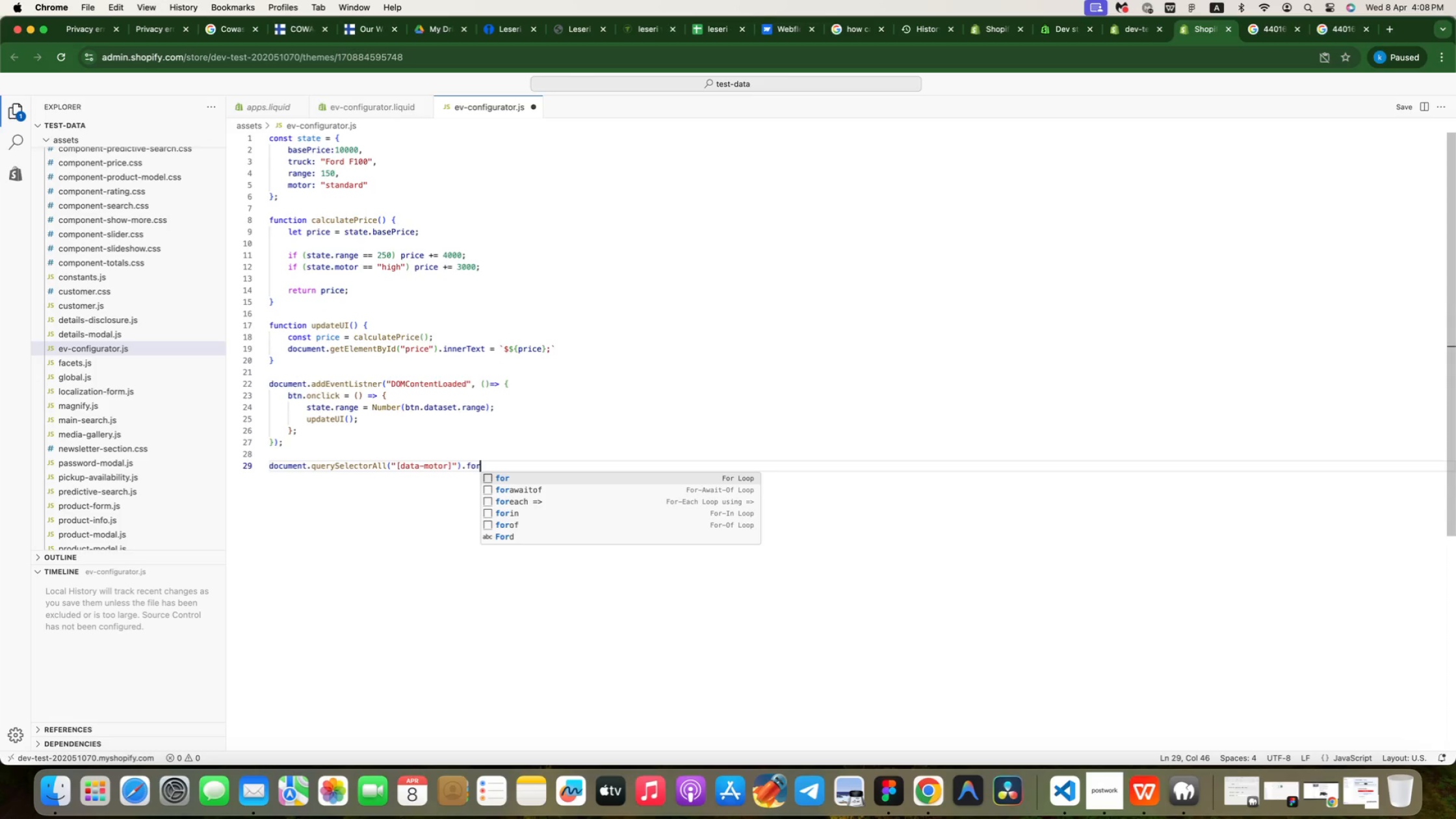 
key(ArrowDown)
 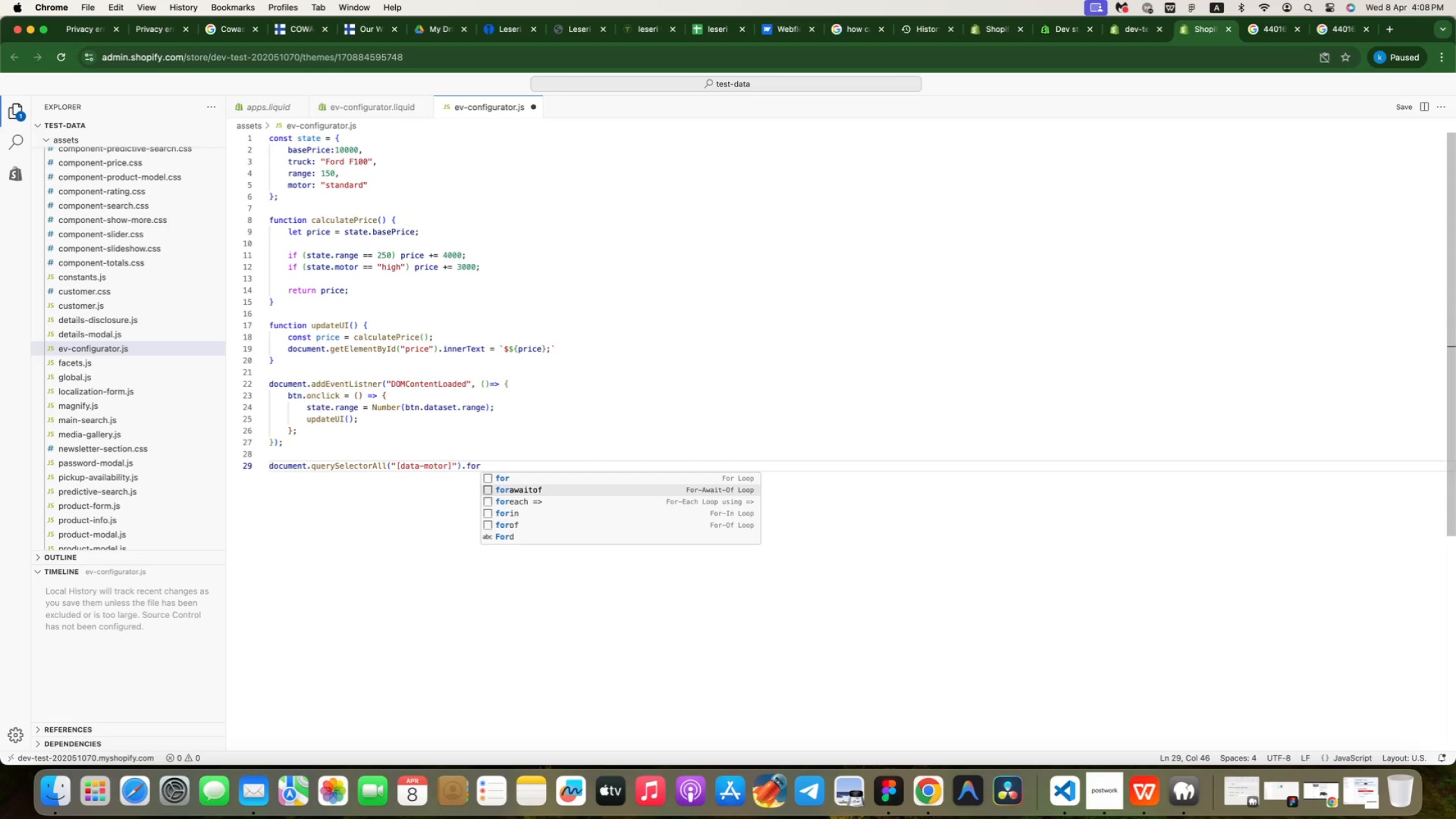 
key(ArrowDown)
 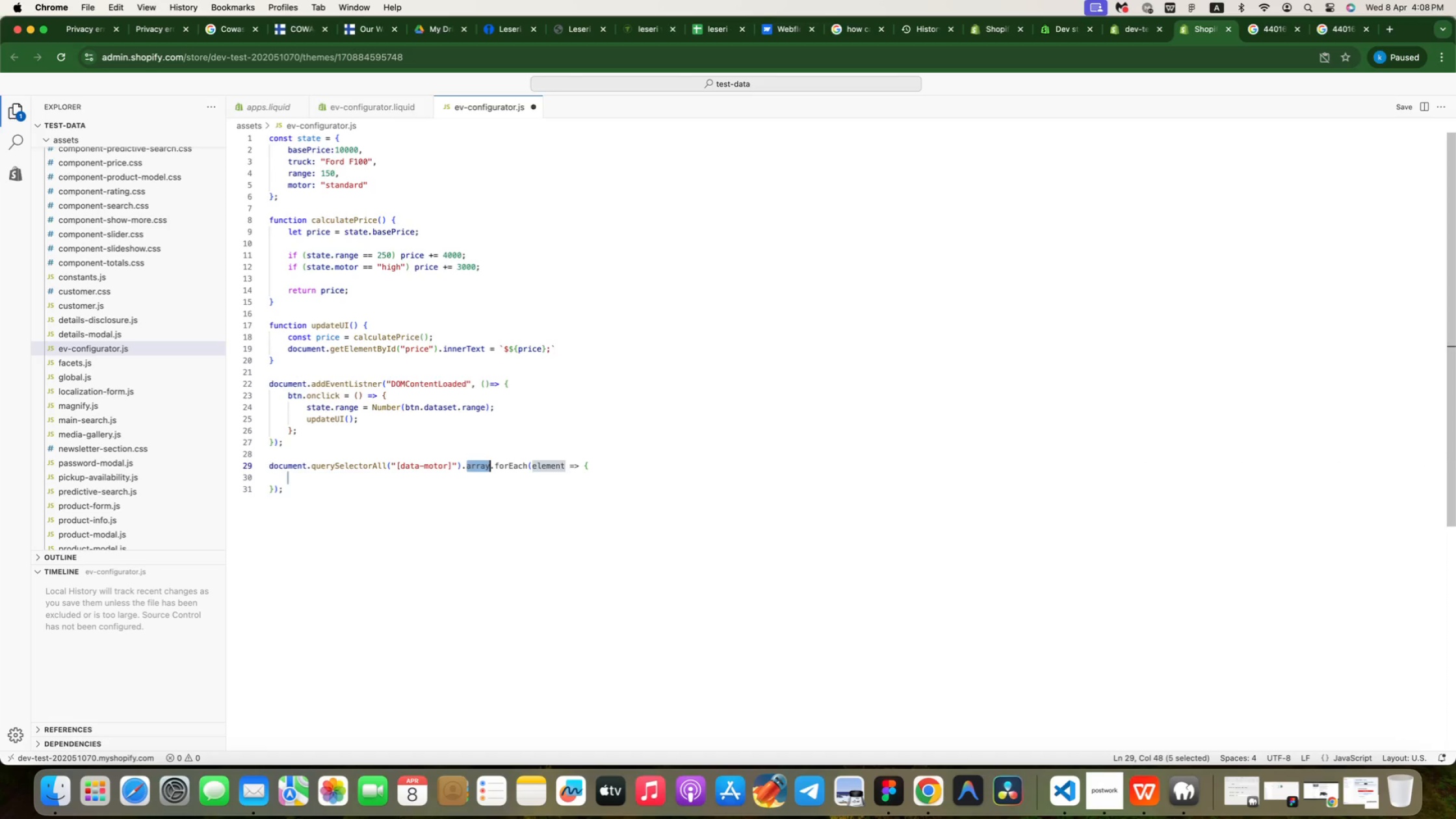 
key(Enter)
 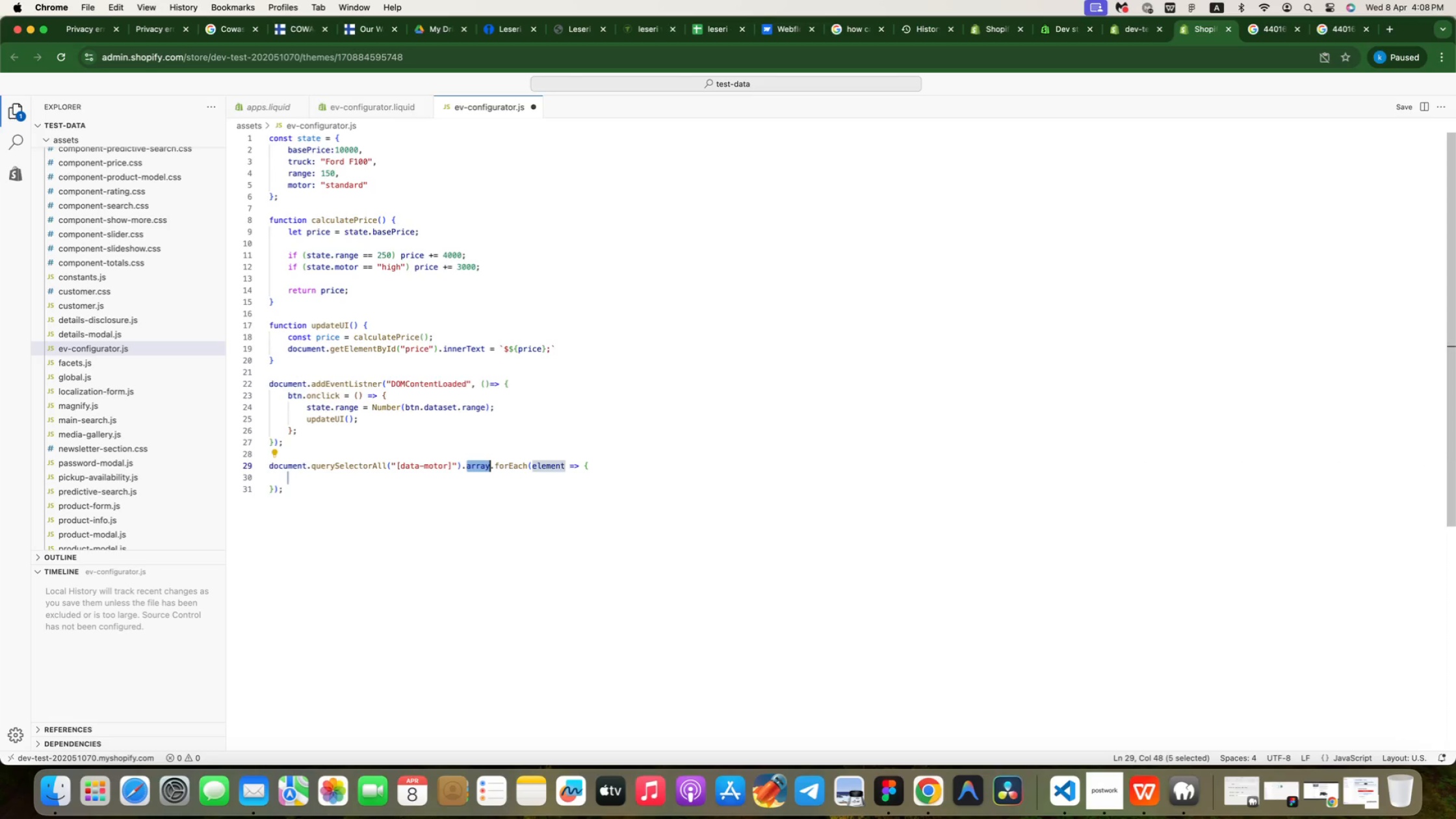 
wait(5.49)
 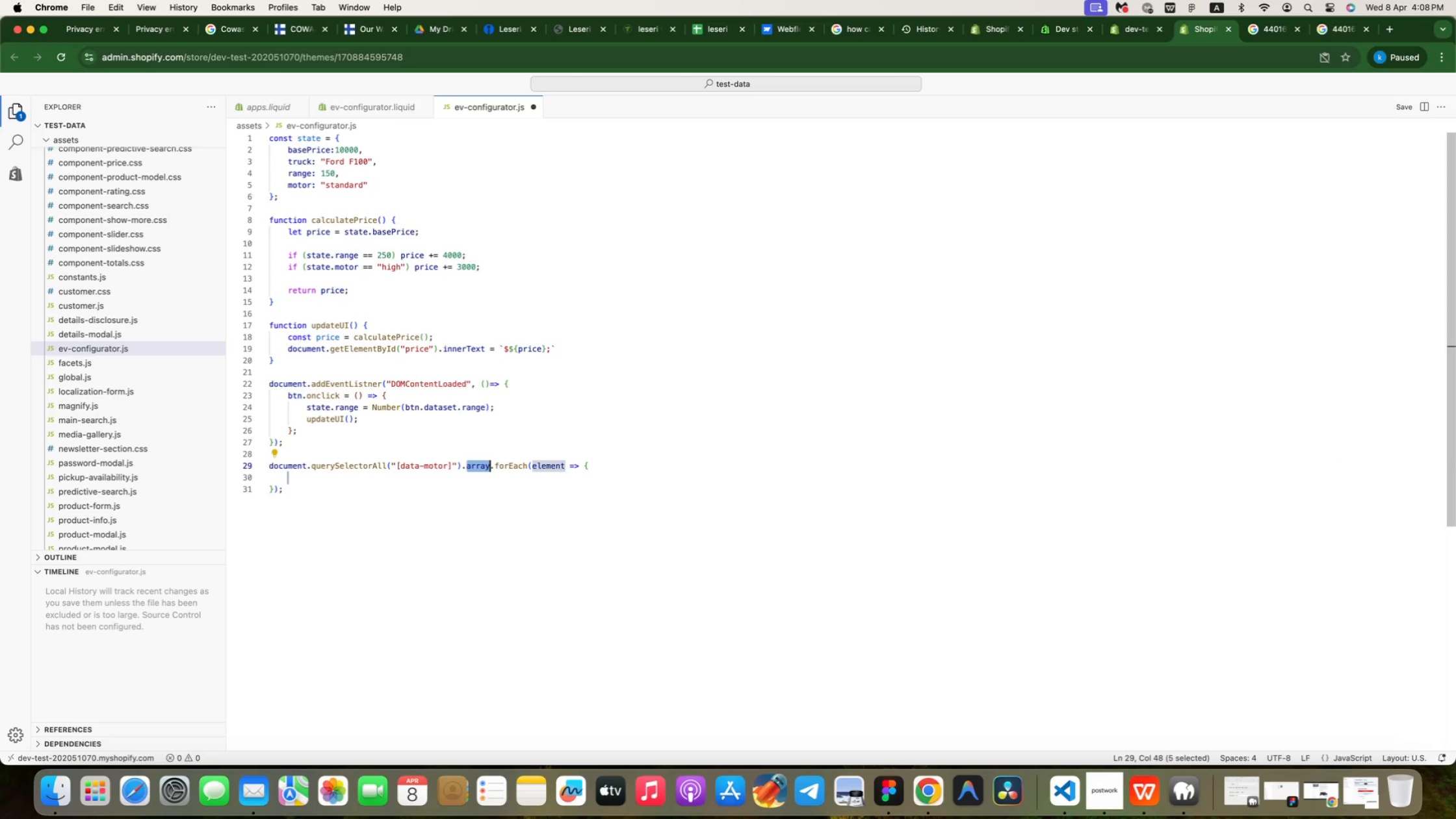 
key(ArrowDown)
 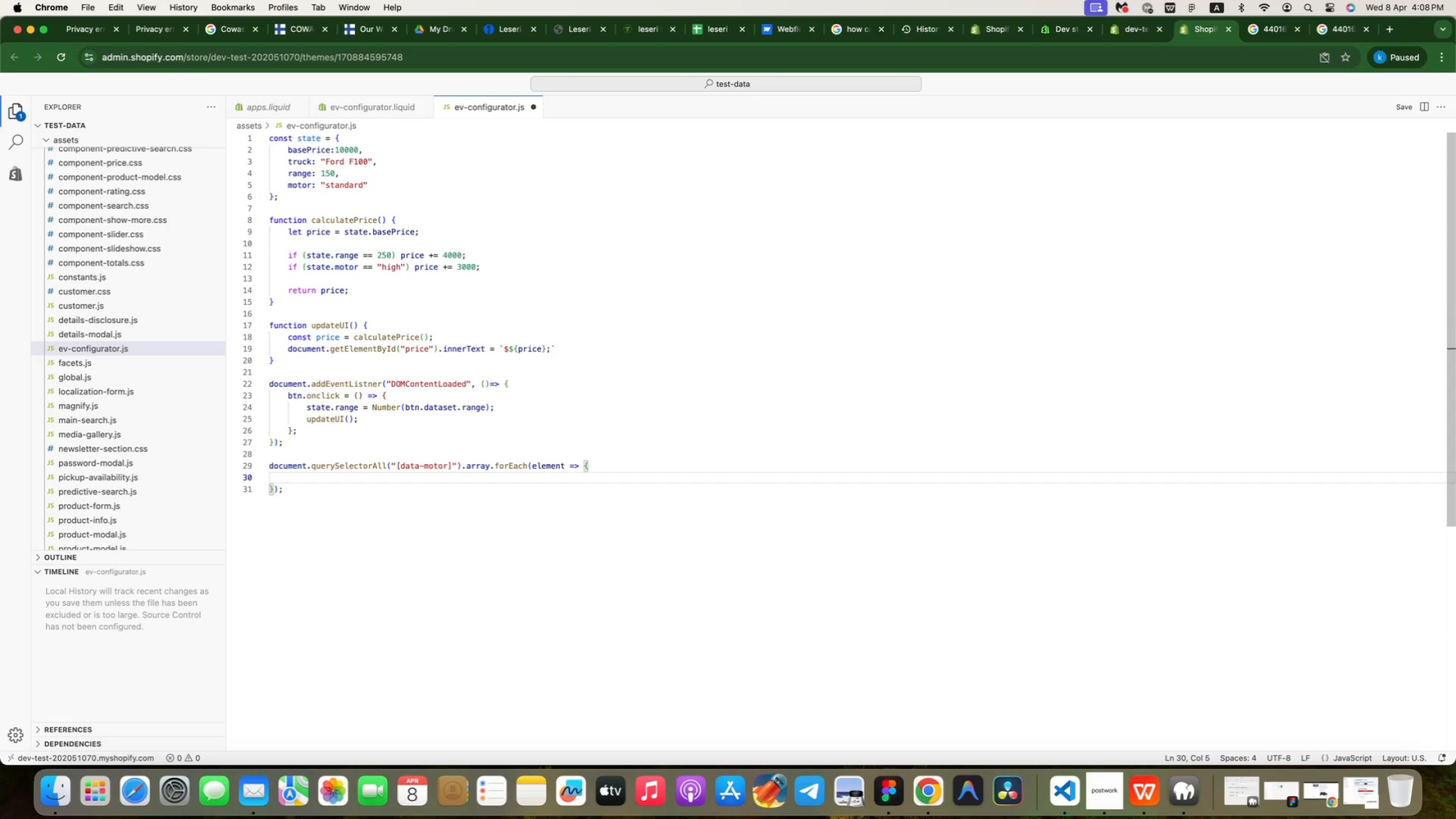 
type(btn.onclick)
 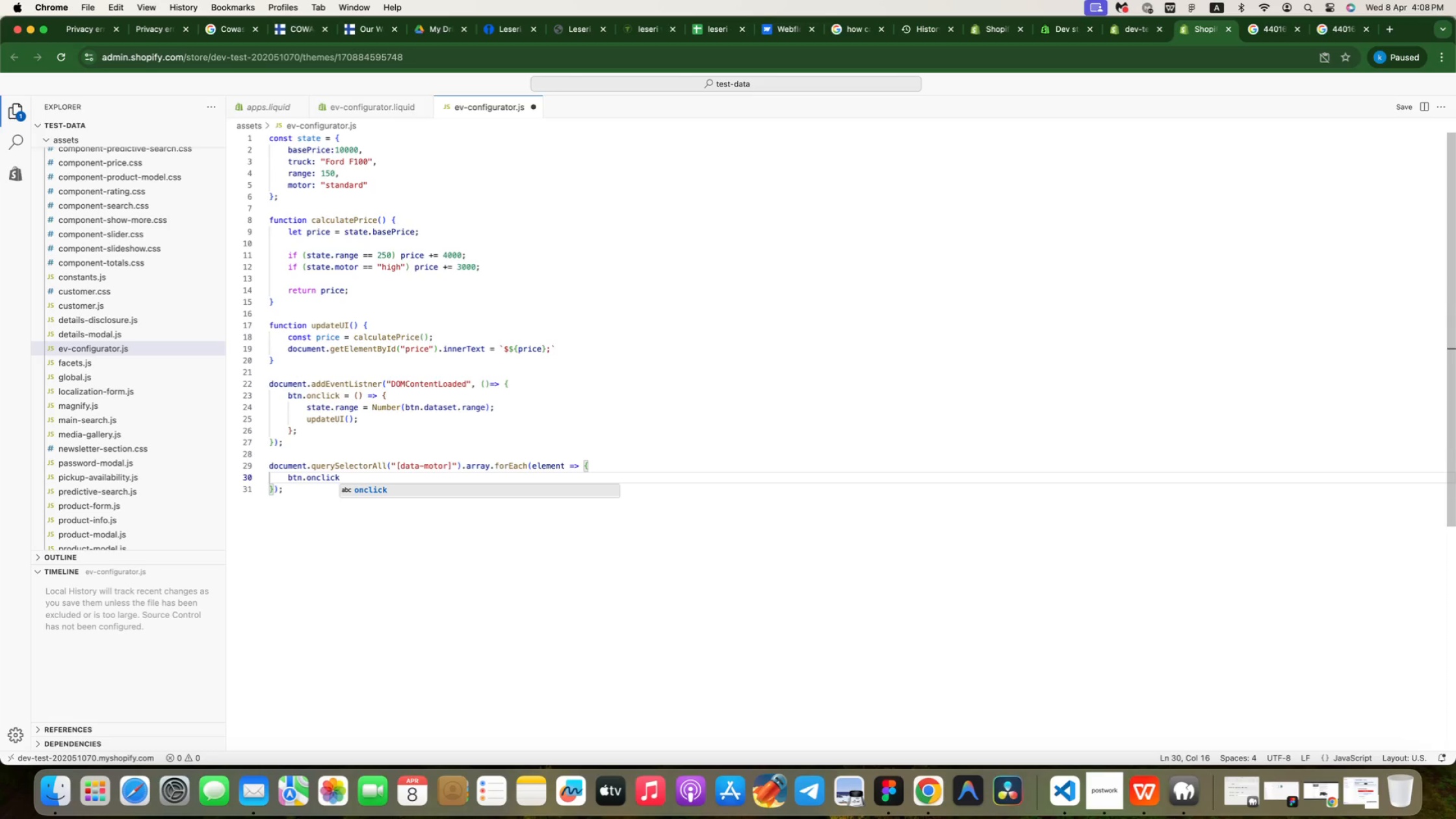 
key(Enter)
 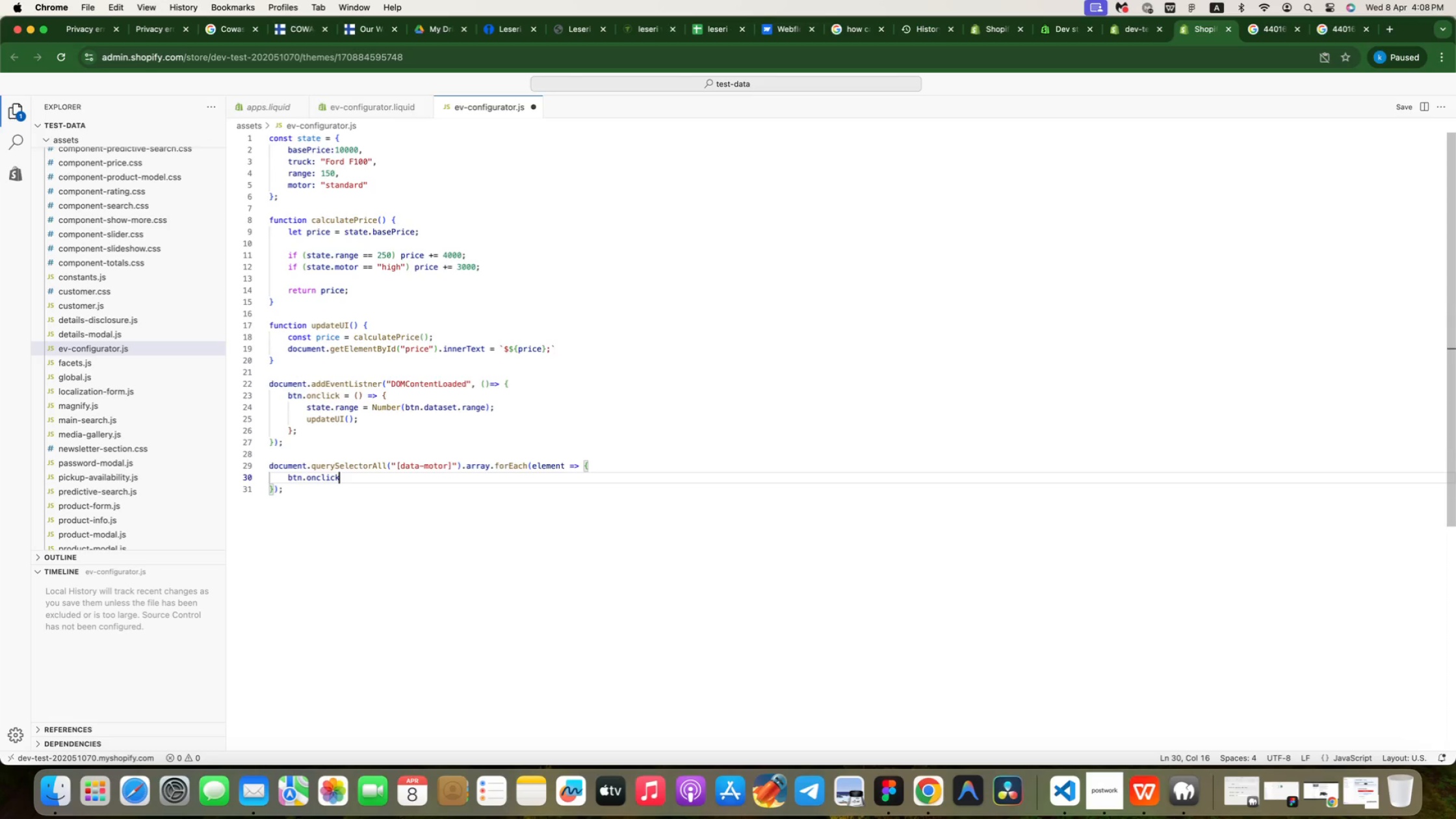 
key(Equal)
 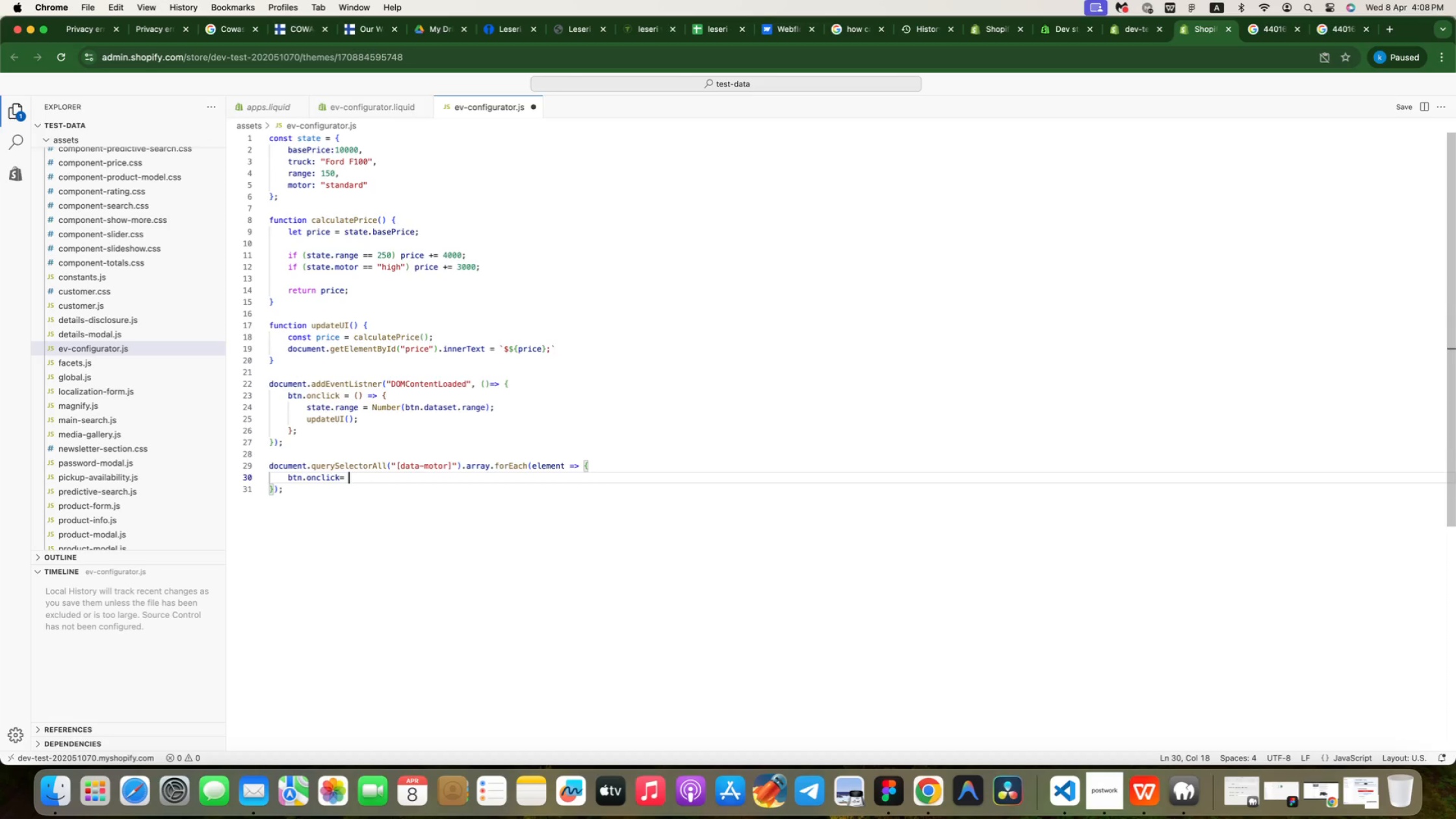 
key(Space)
 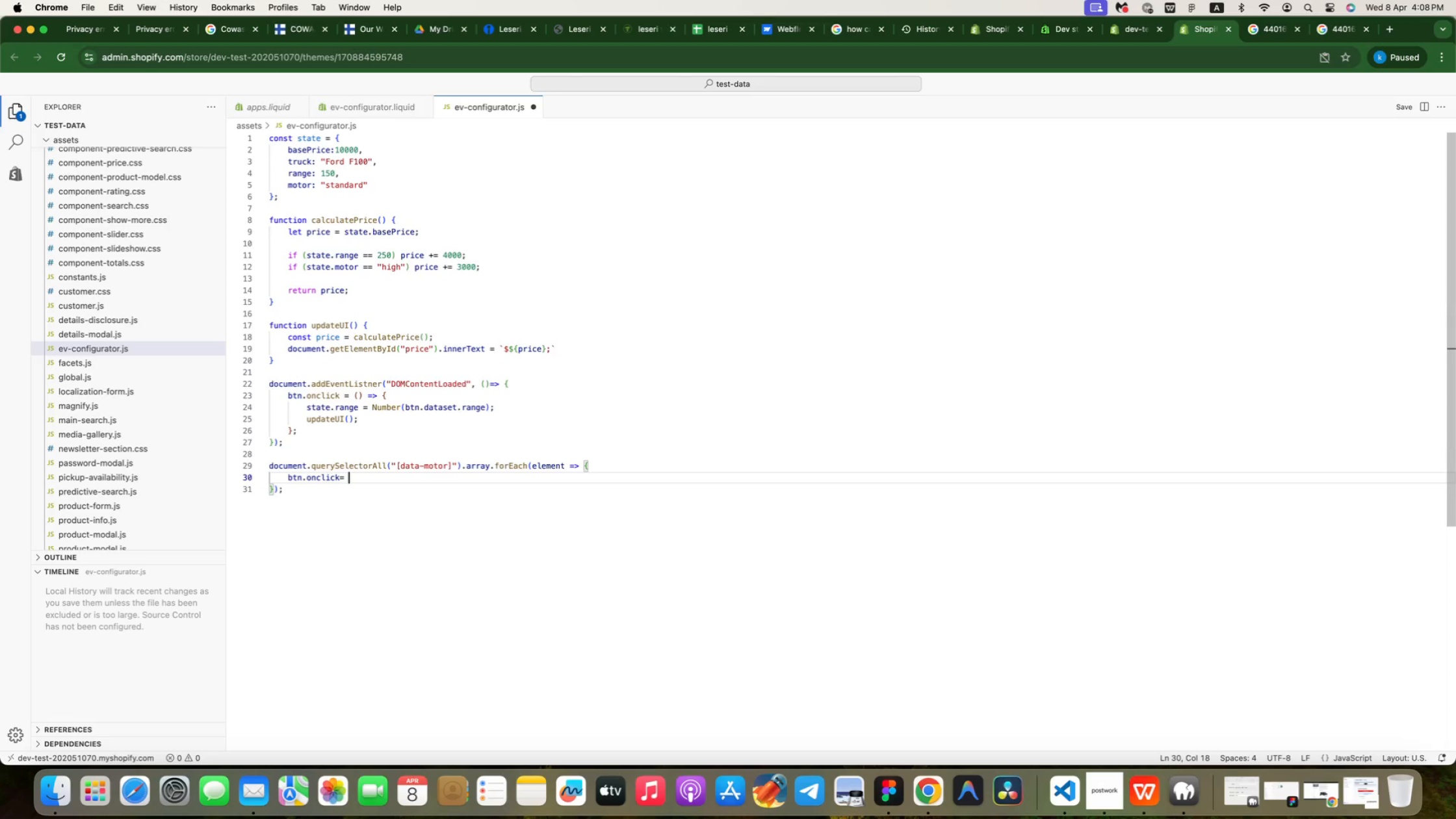 
key(Backspace)
 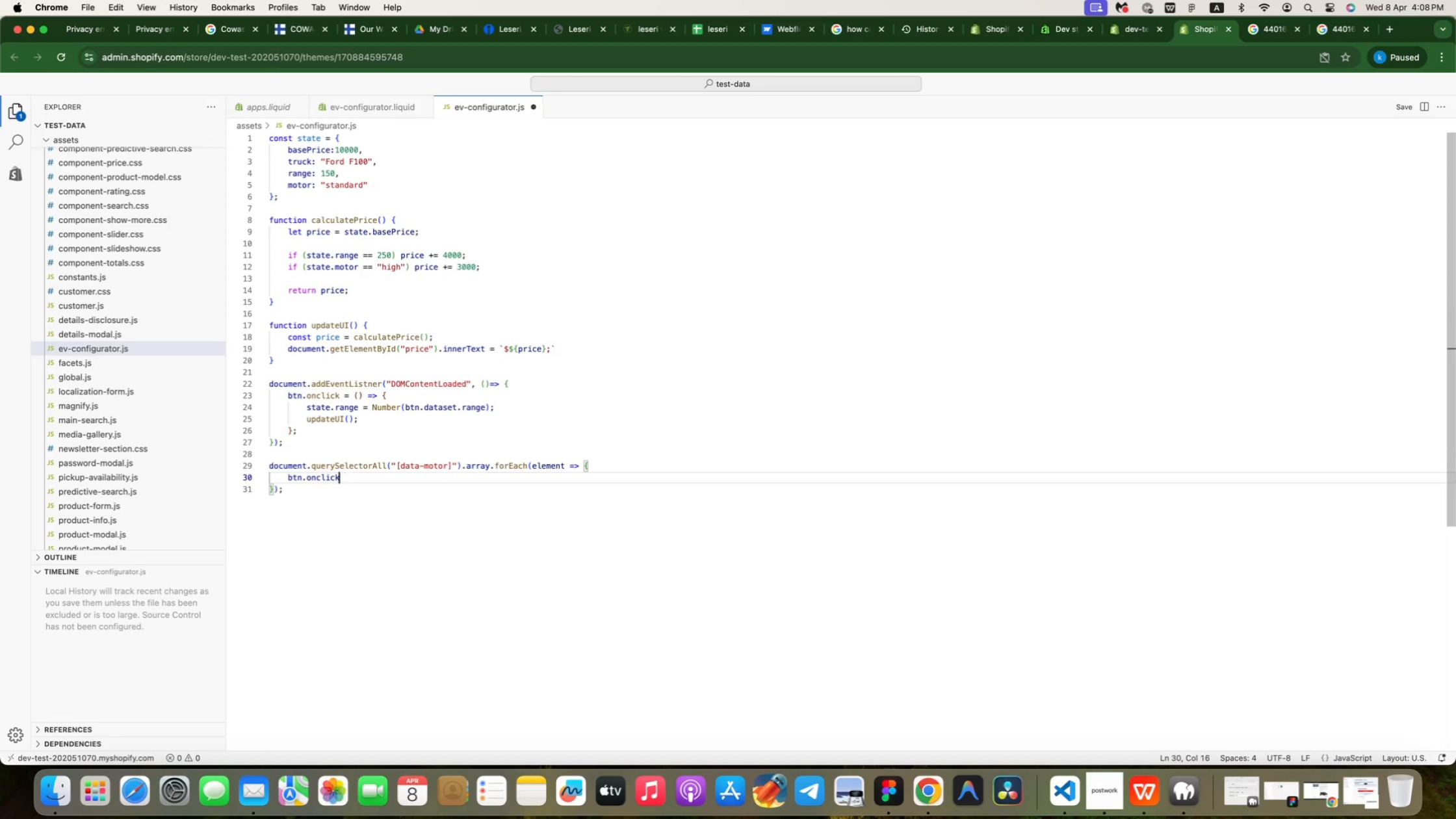 
key(Backspace)
 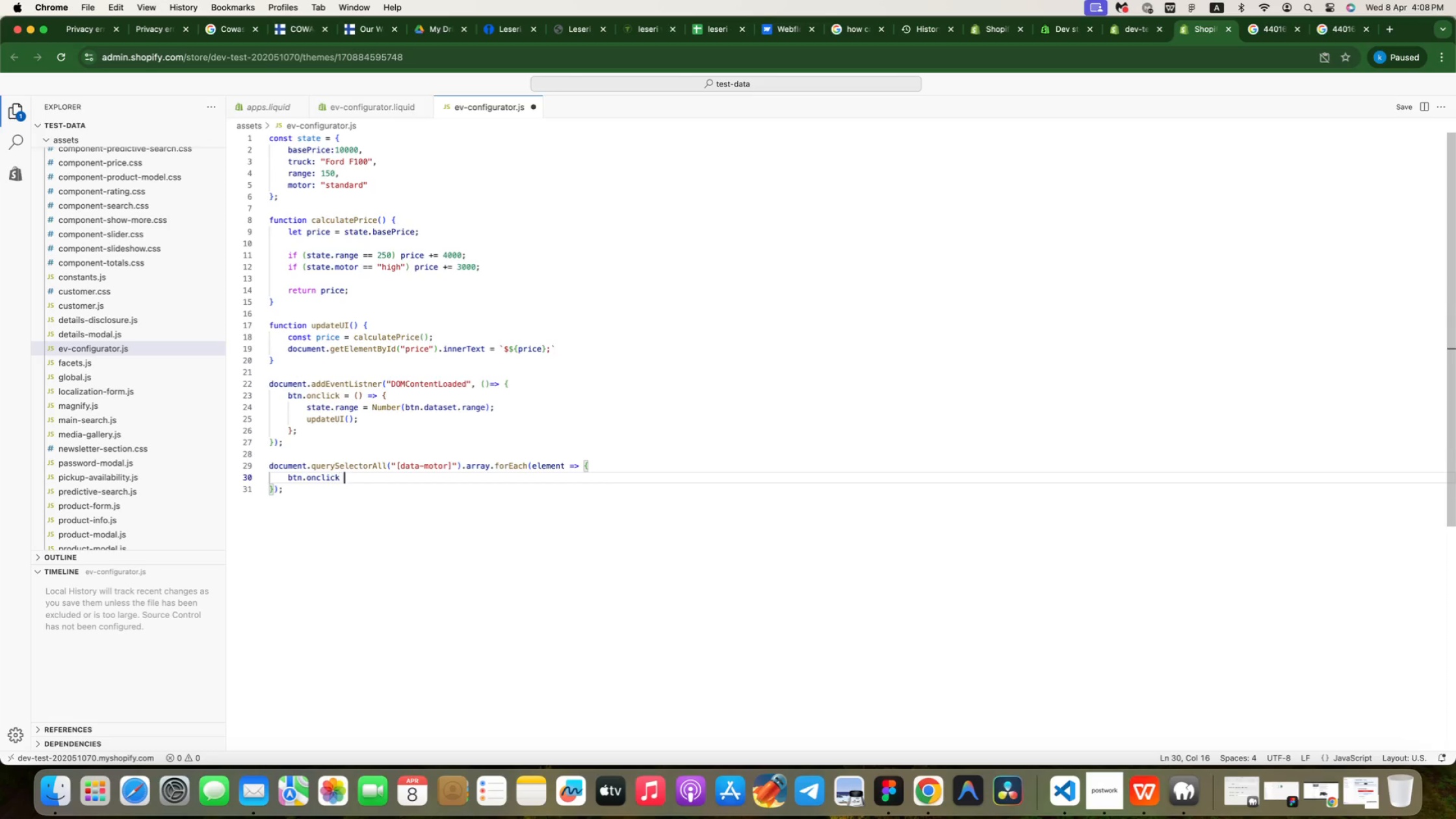 
key(Space)
 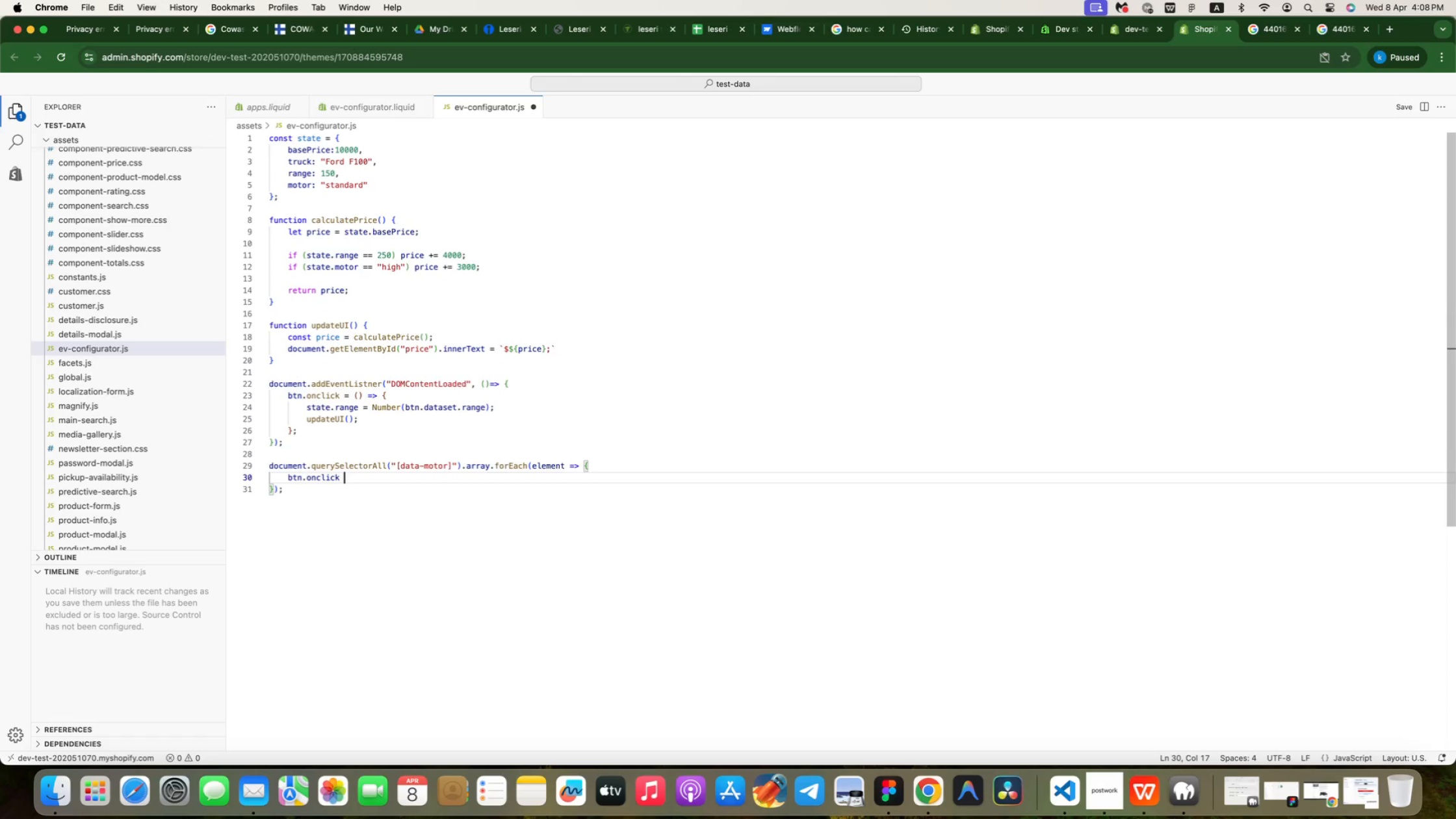 
key(Equal)
 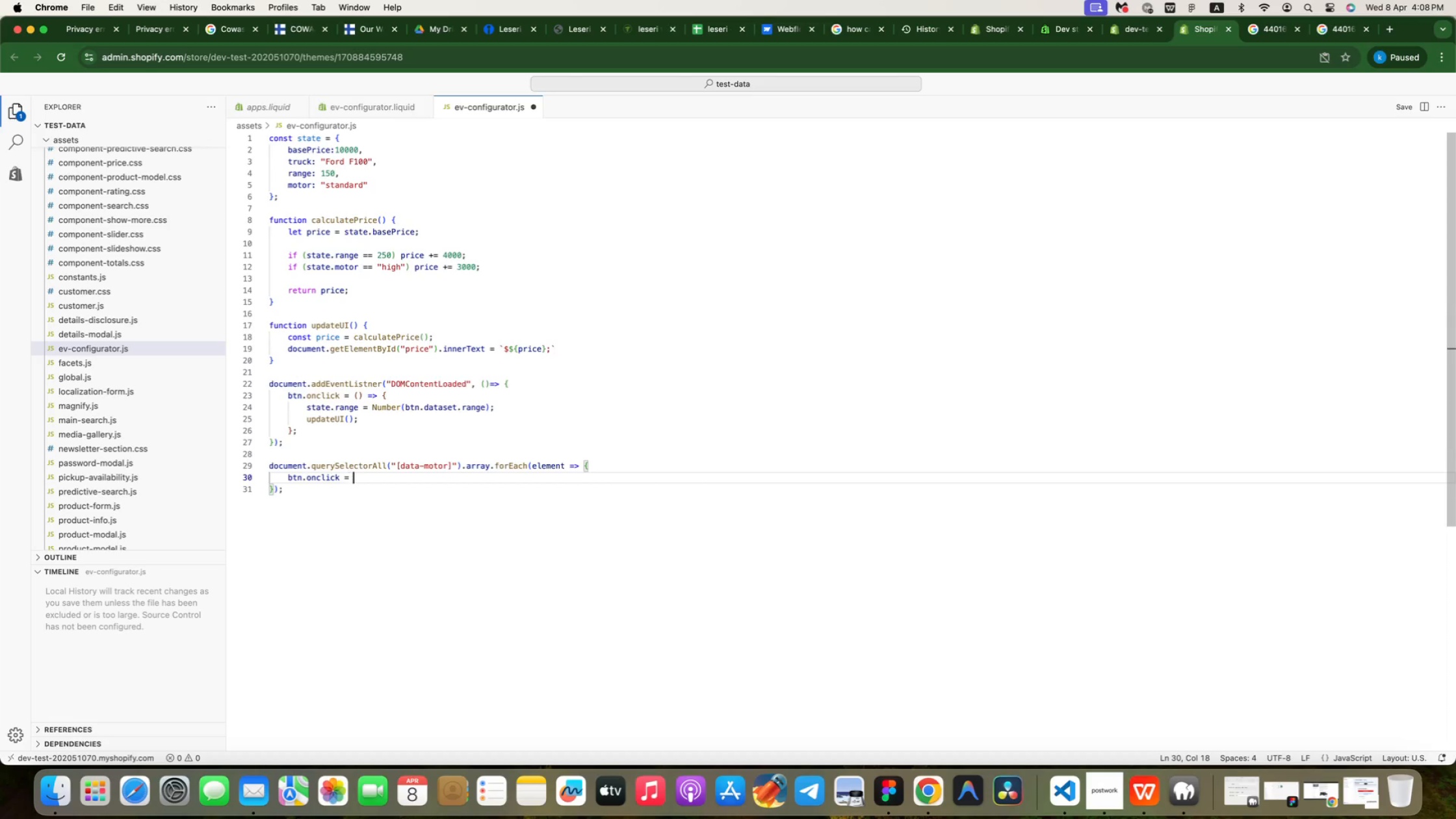 
key(Space)
 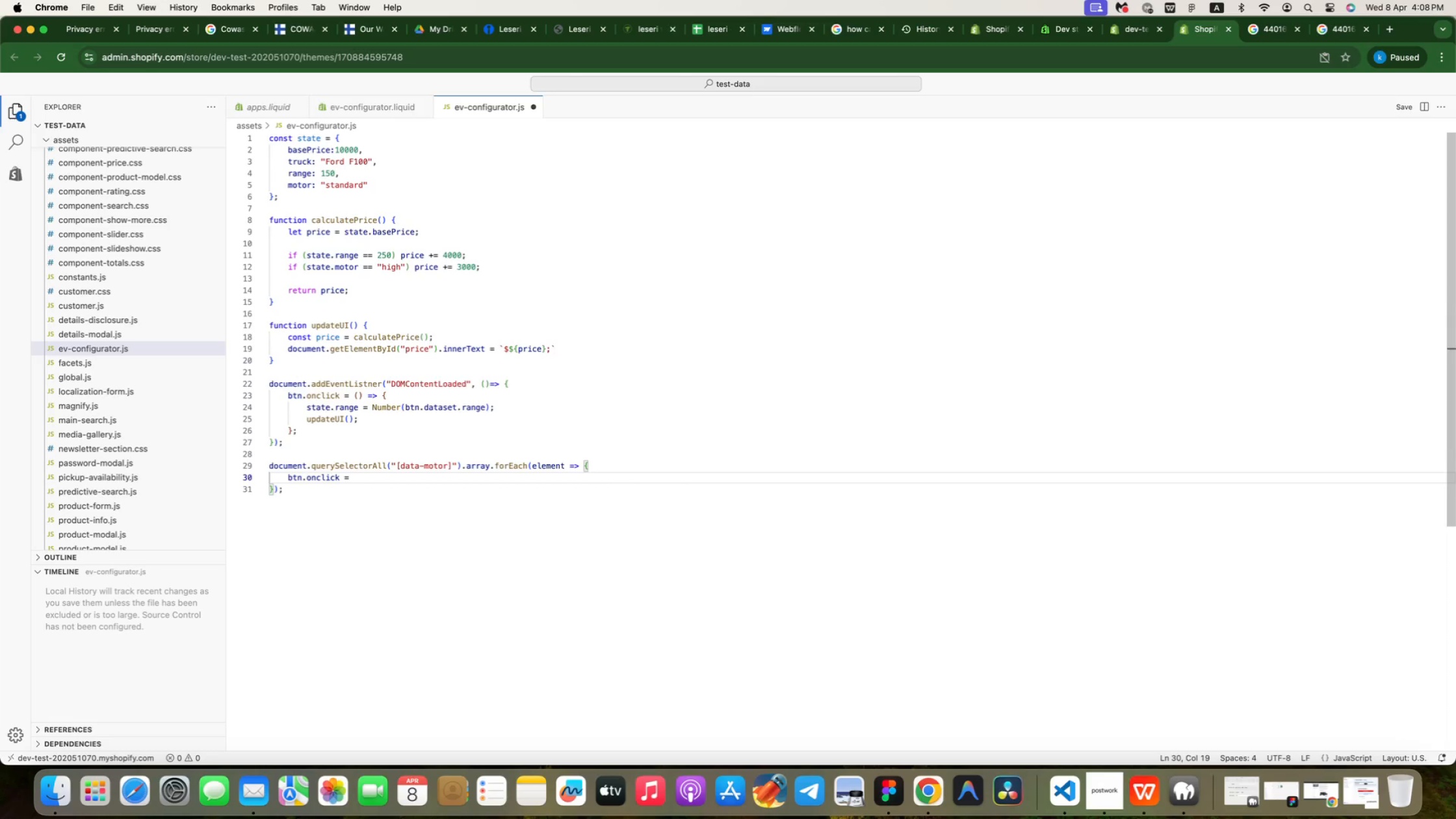 
key(Shift+9)
 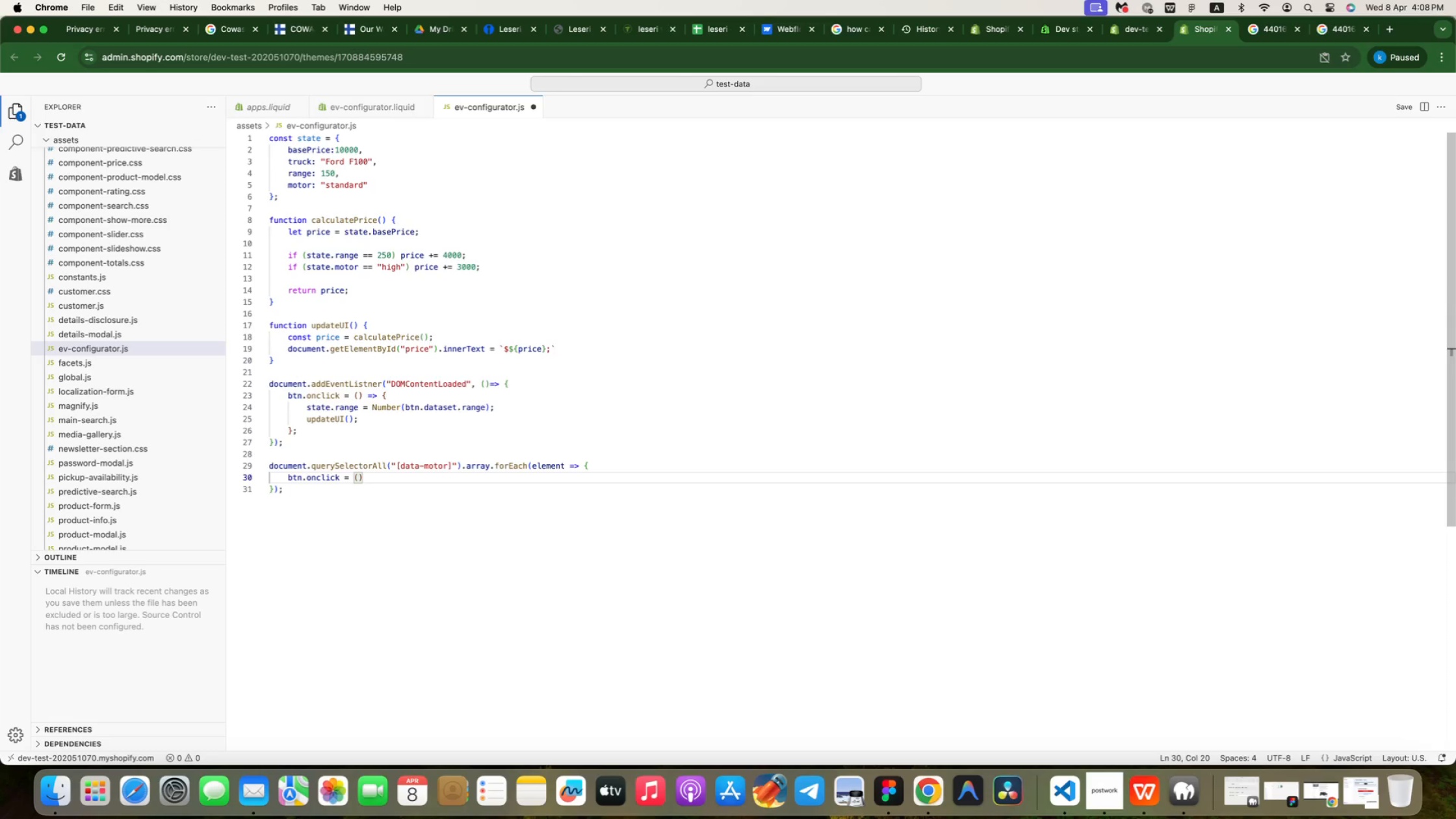 
key(ArrowRight)
 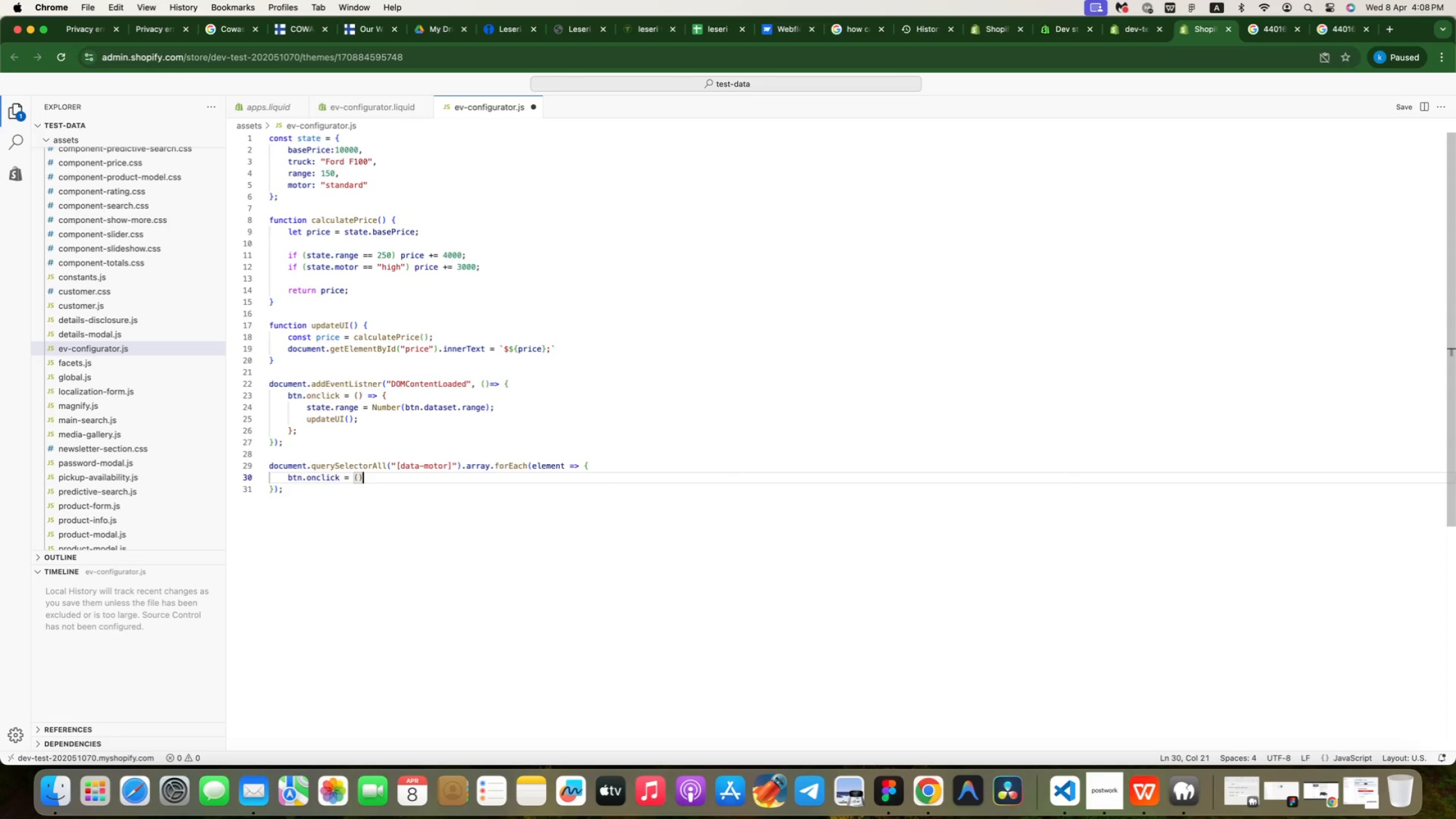 
key(Space)
 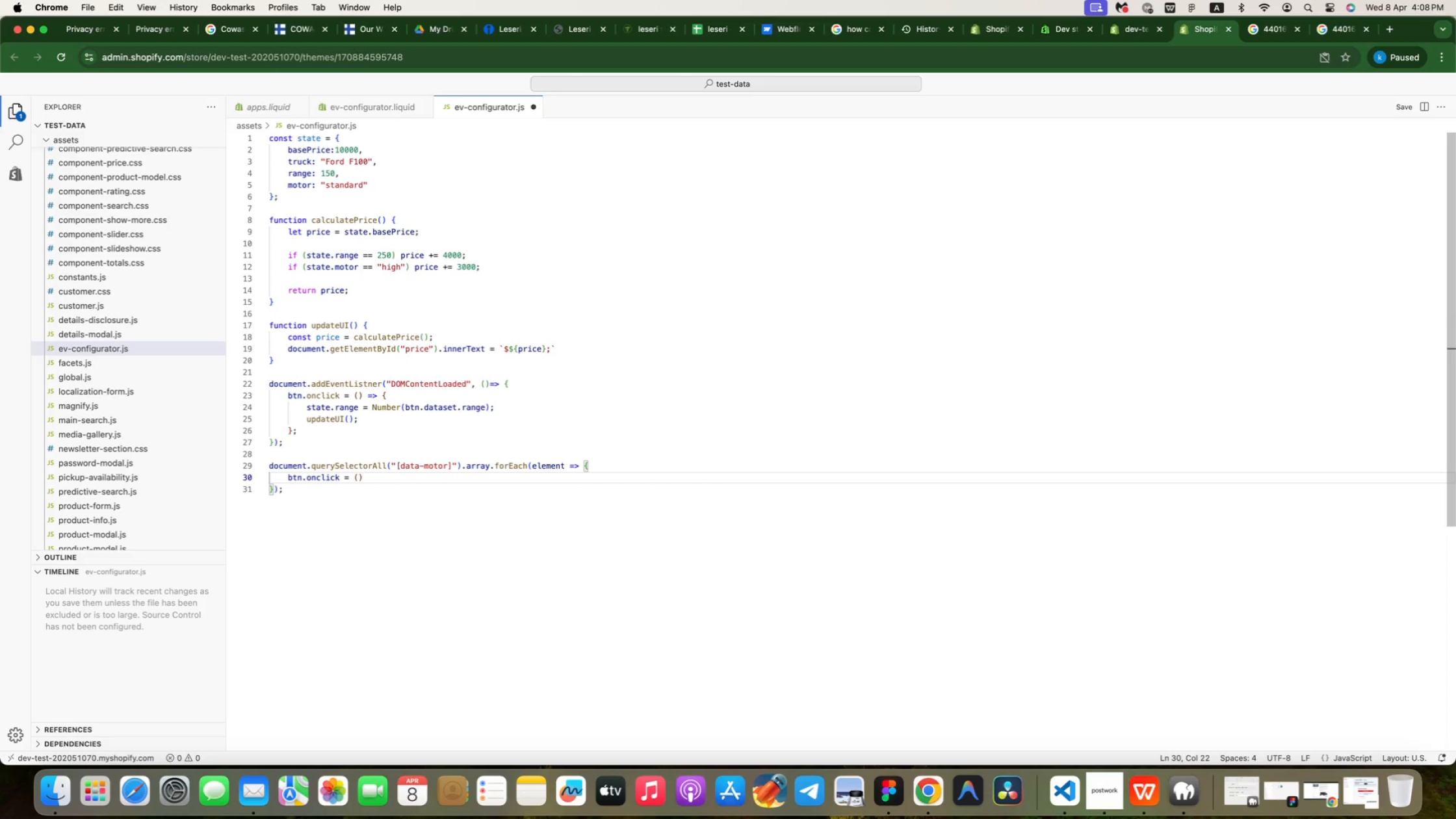 
key(Equal)
 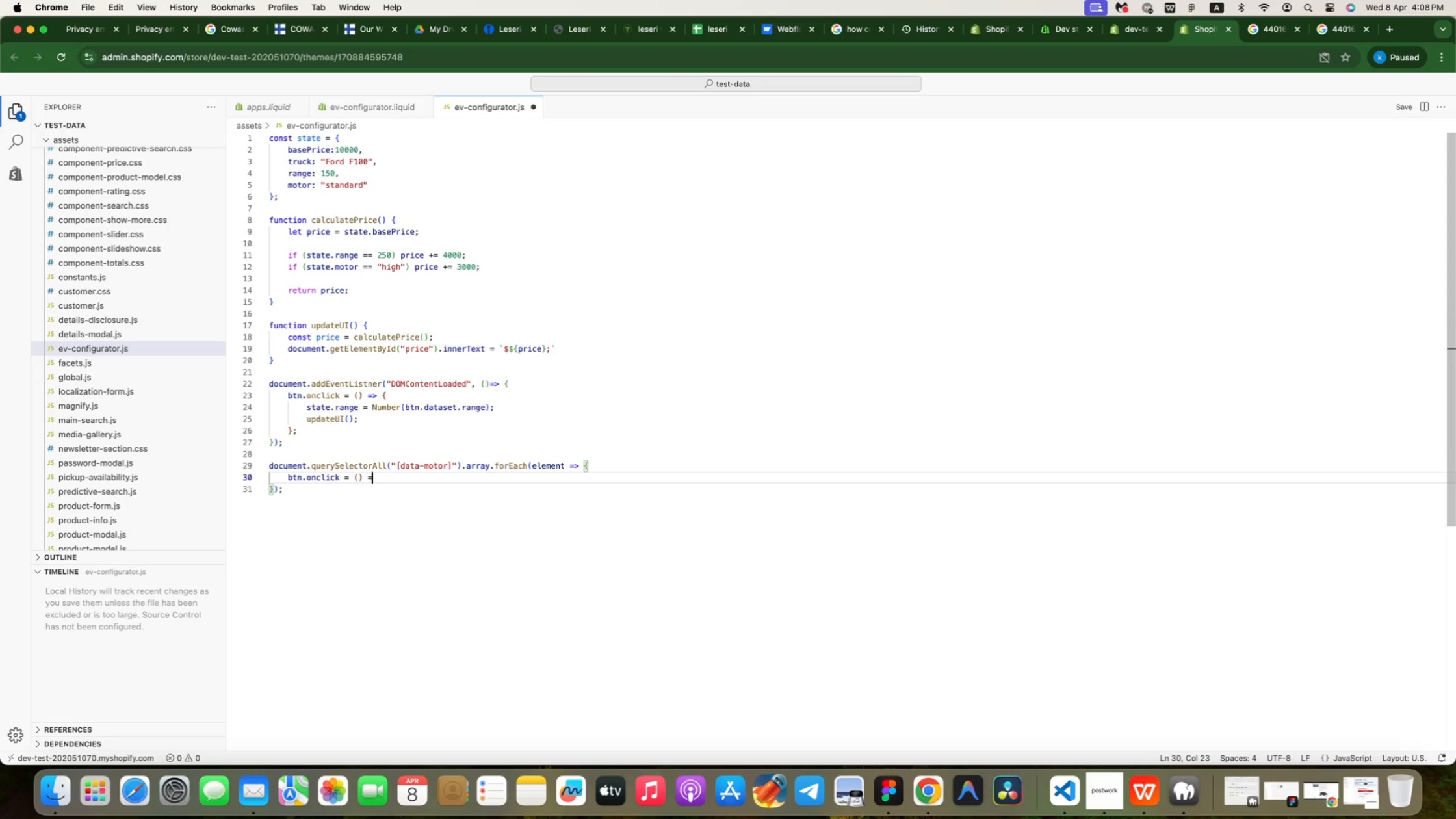 
key(Shift+Period)
 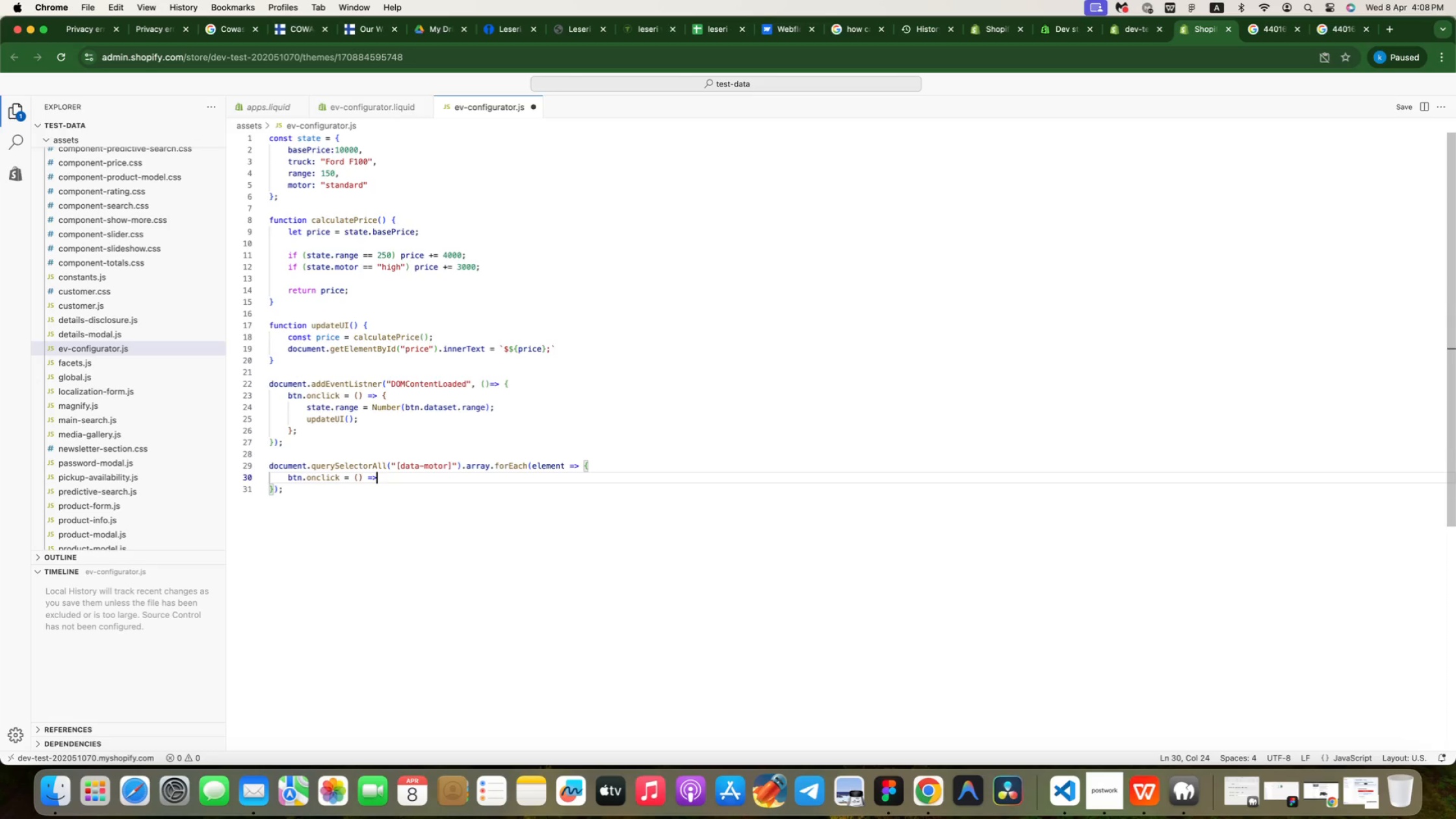 
key(Space)
 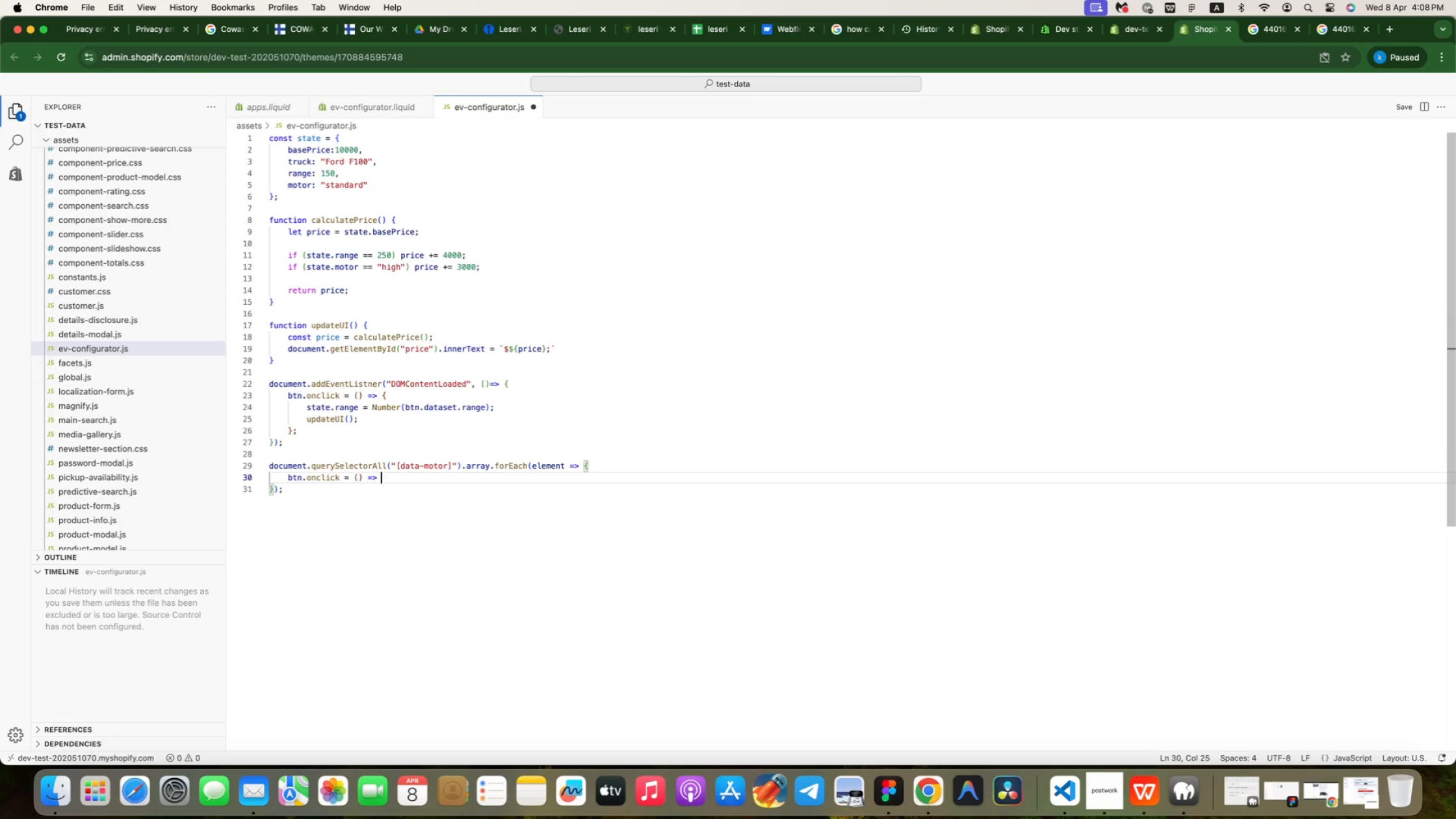 
key(Shift+BracketLeft)
 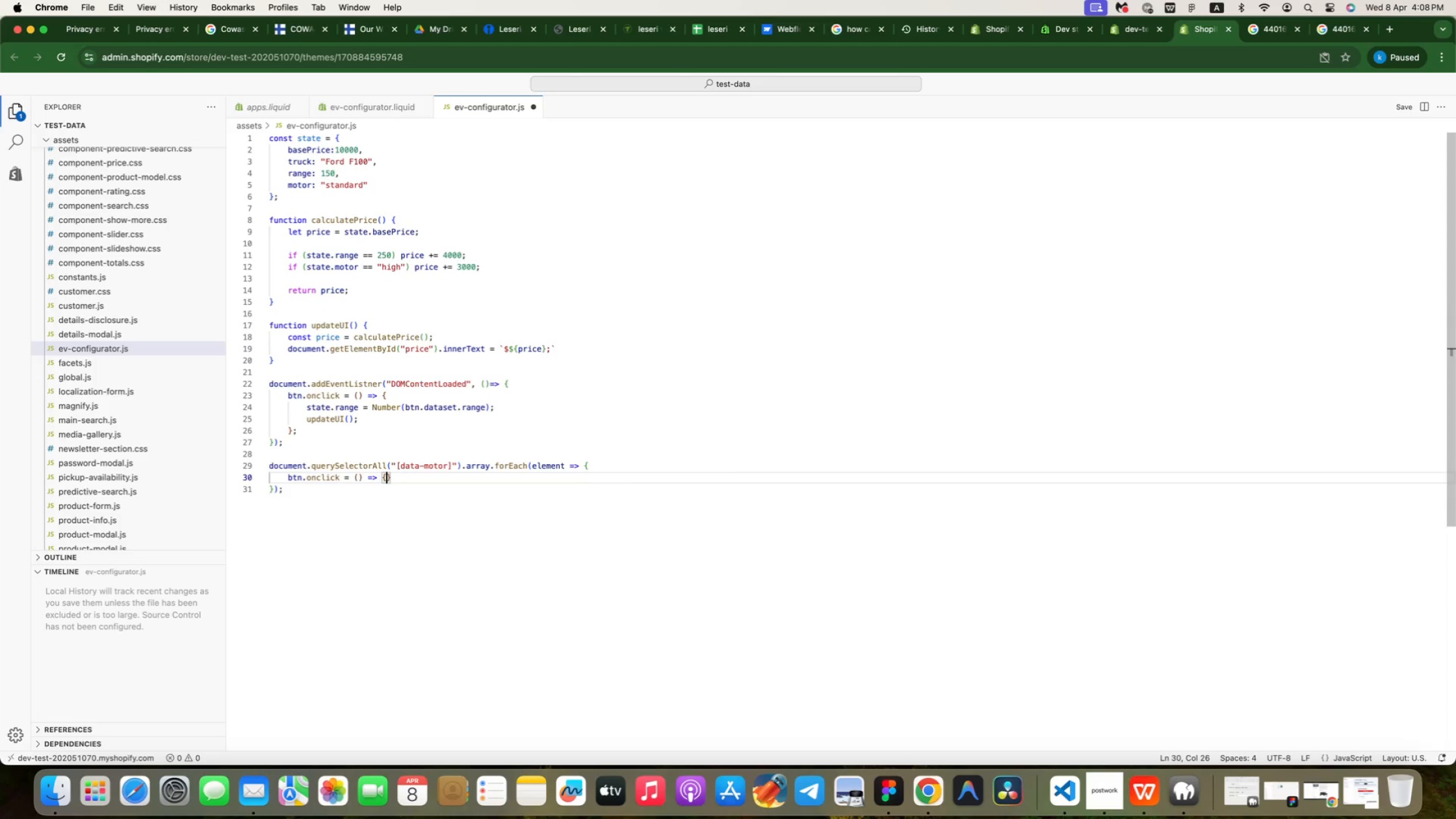 
key(Enter)
 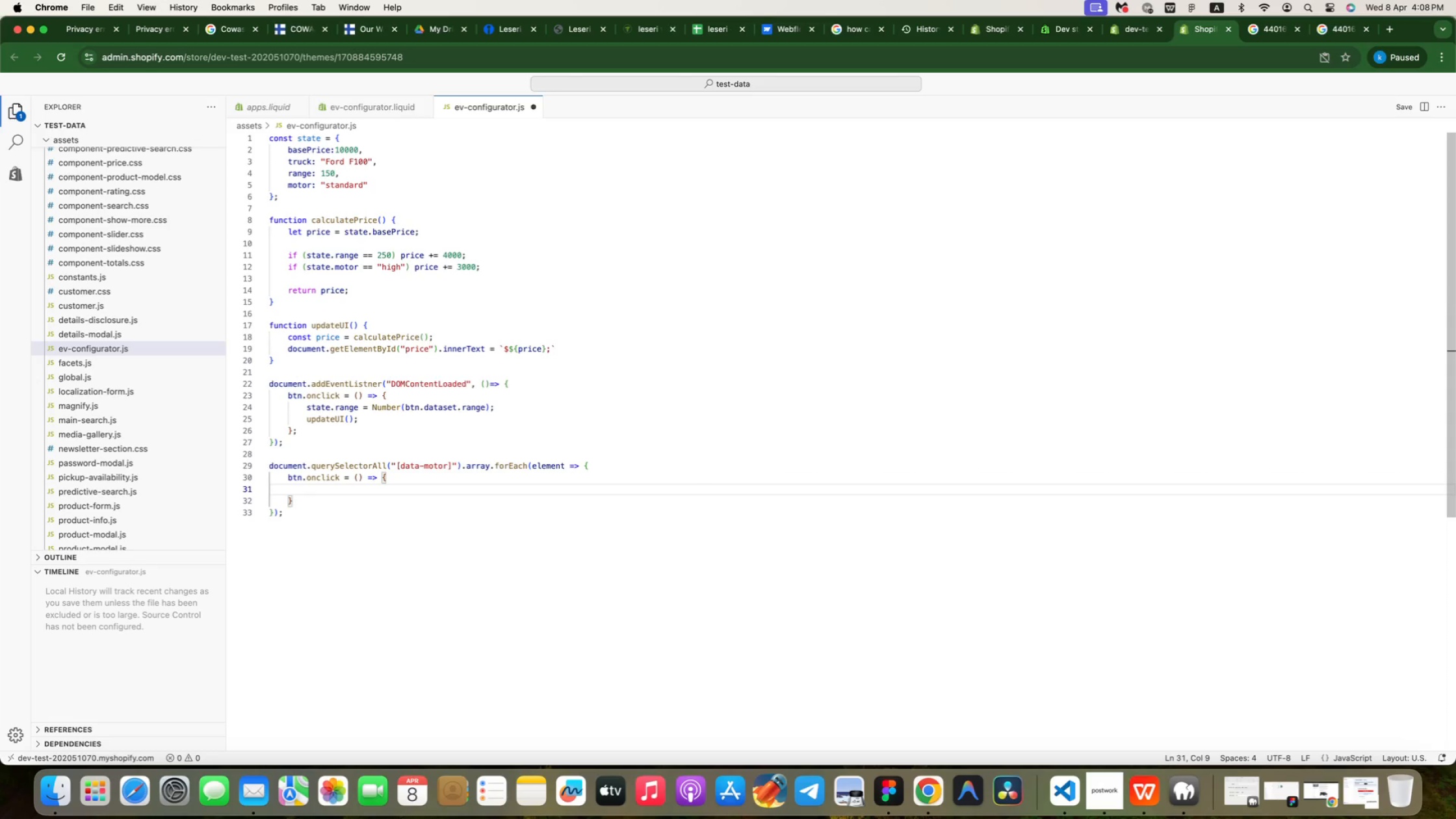 
type(state)
 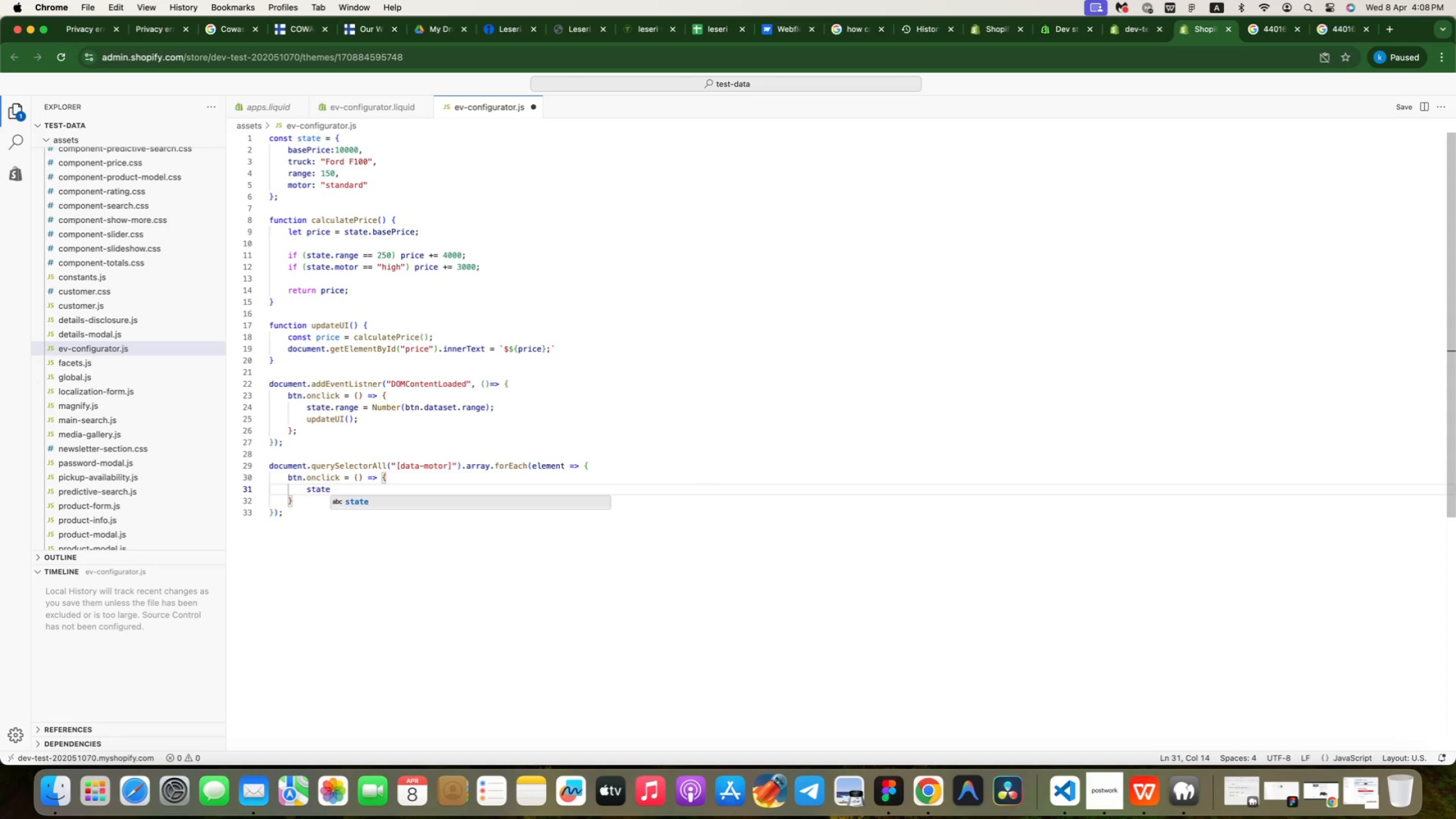 
key(Enter)
 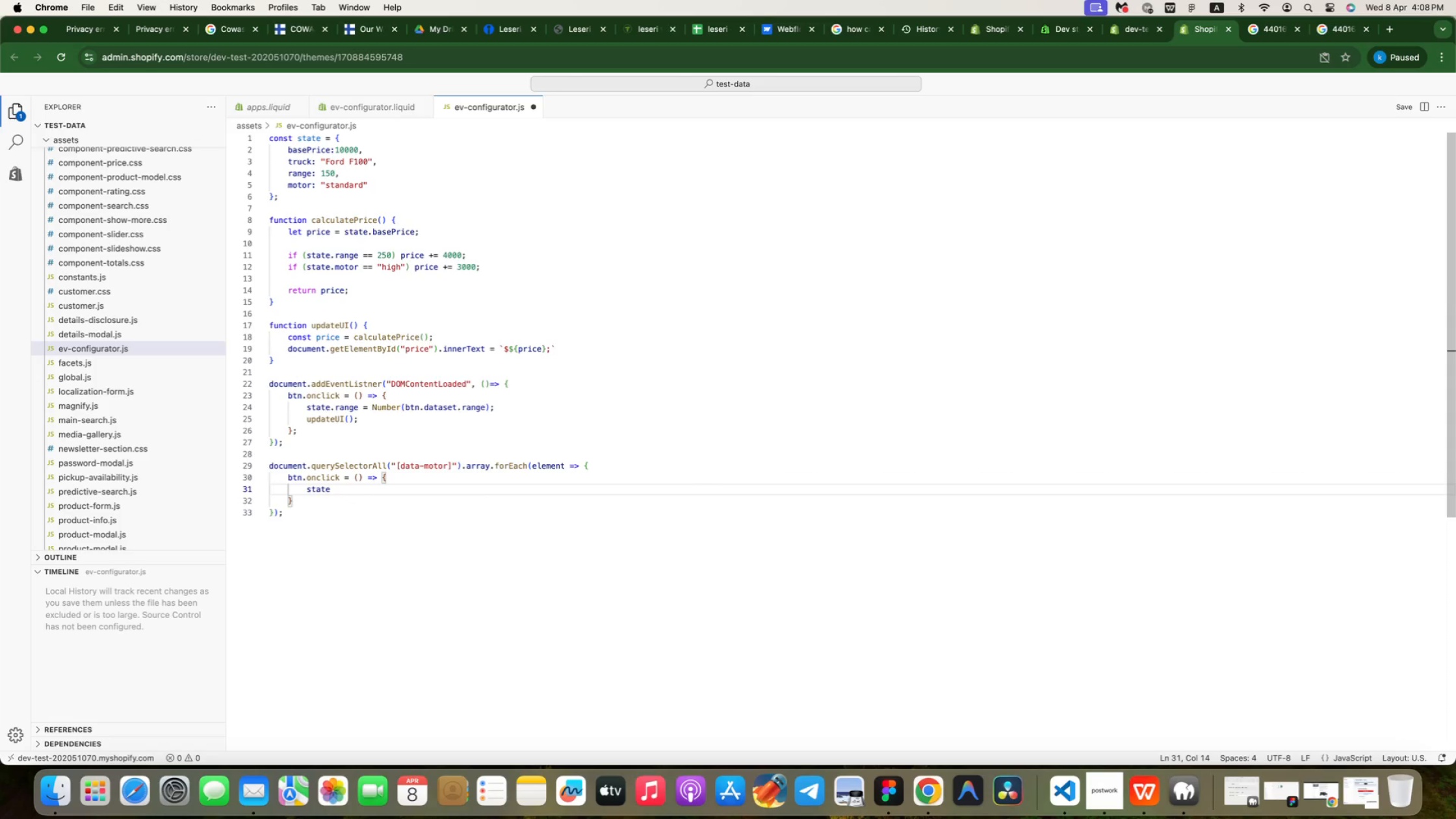 
type(.mo)
 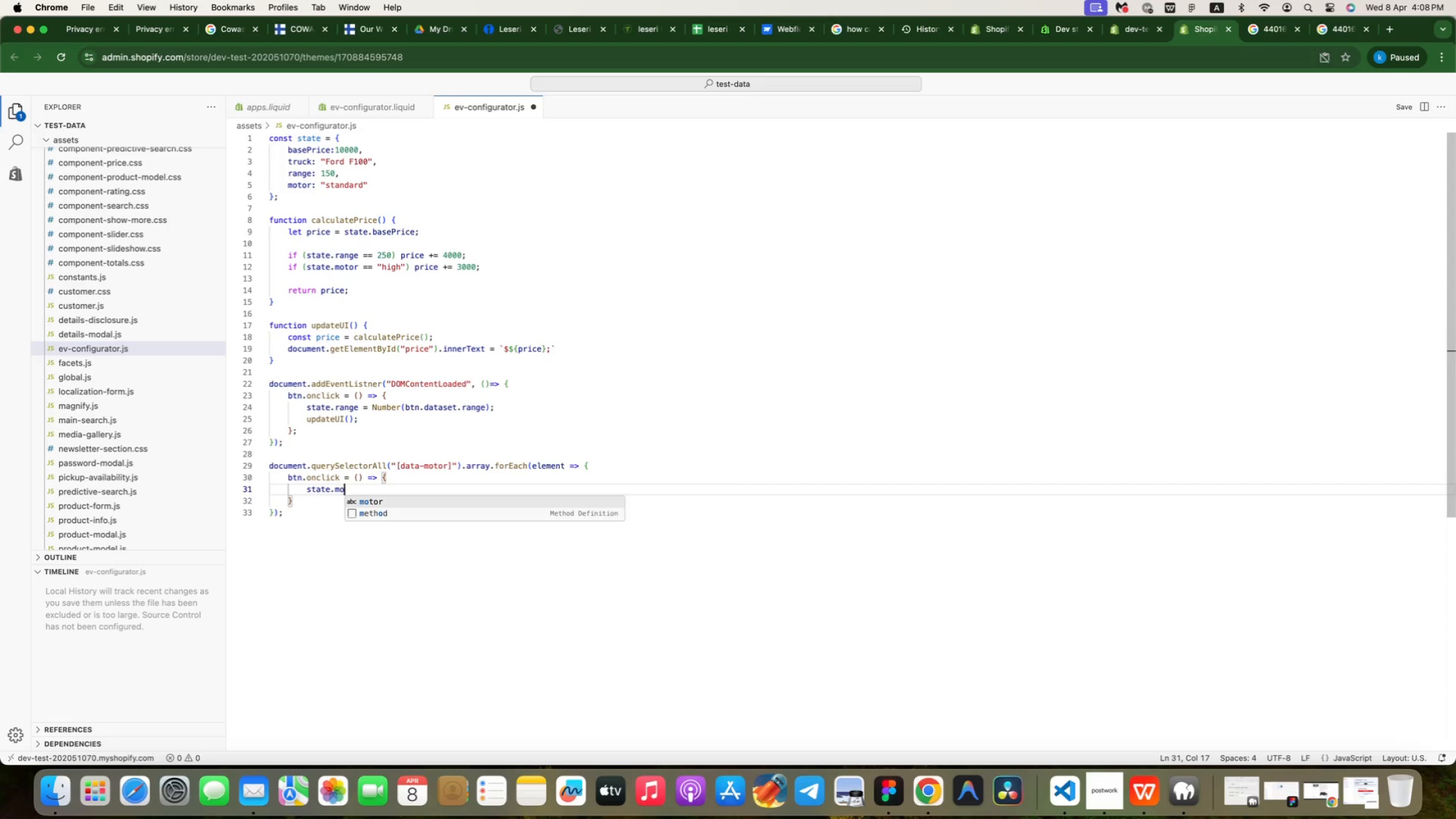 
key(Enter)
 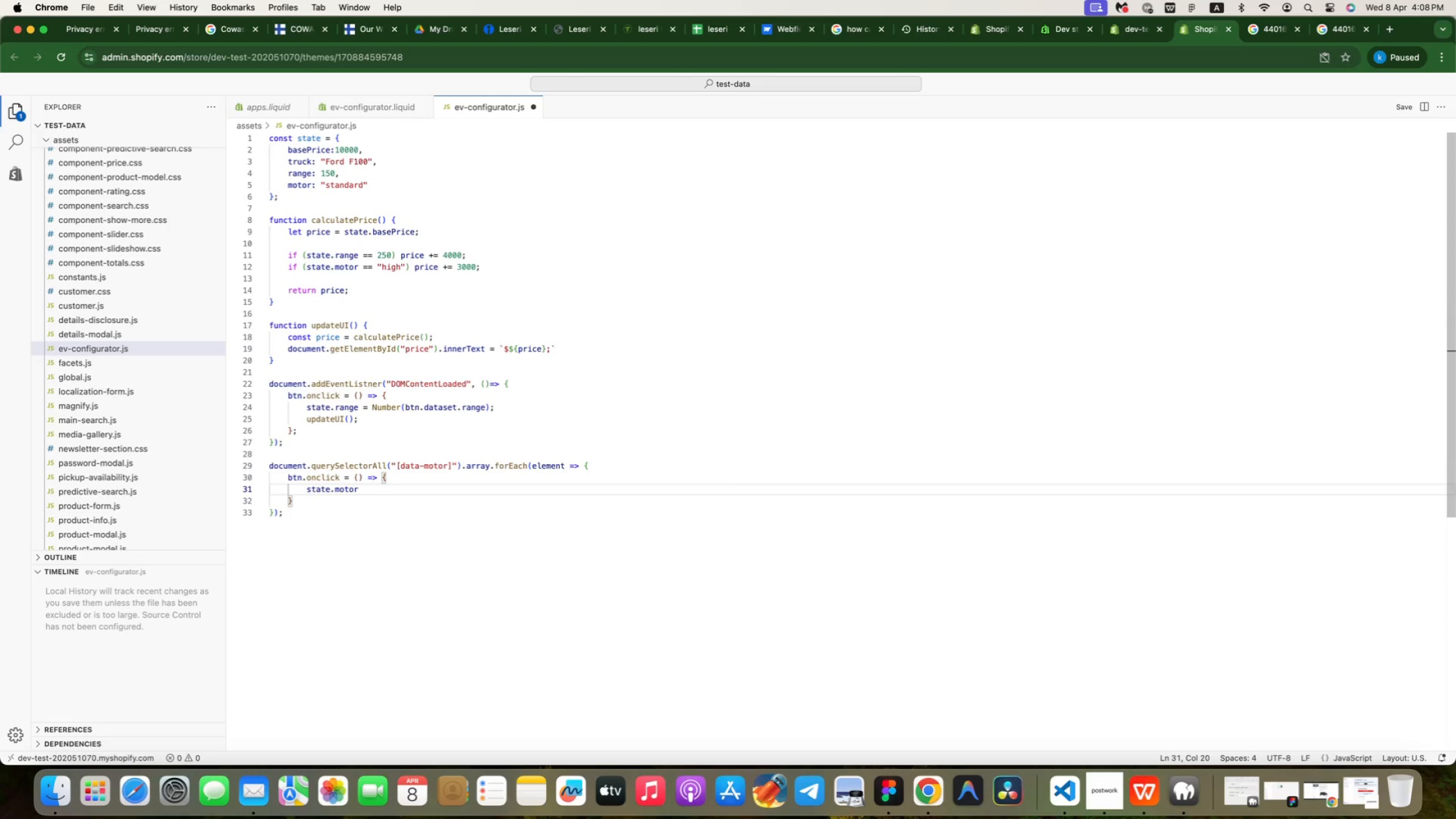 
type( = btn.dataset)
 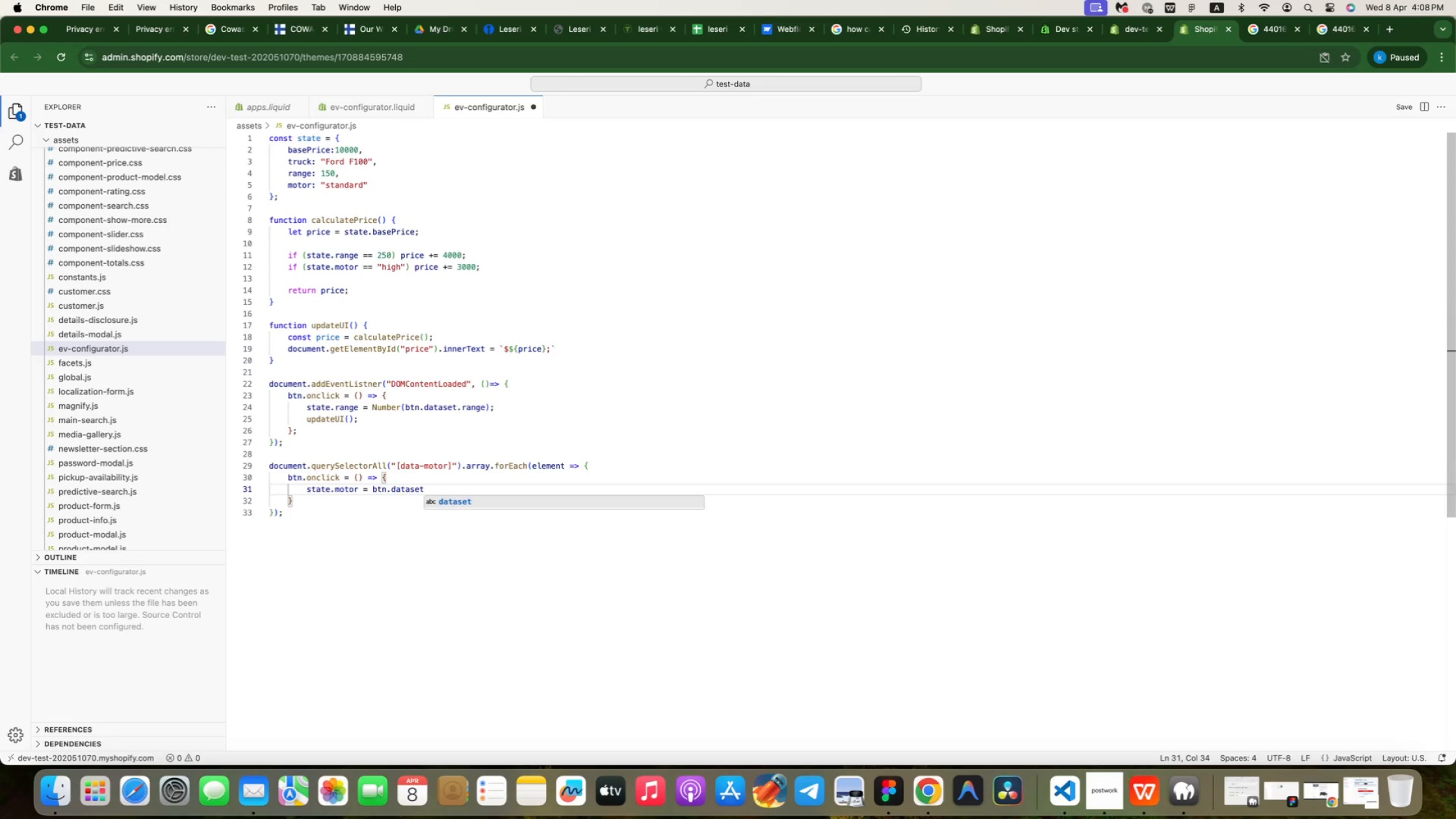 
key(Enter)
 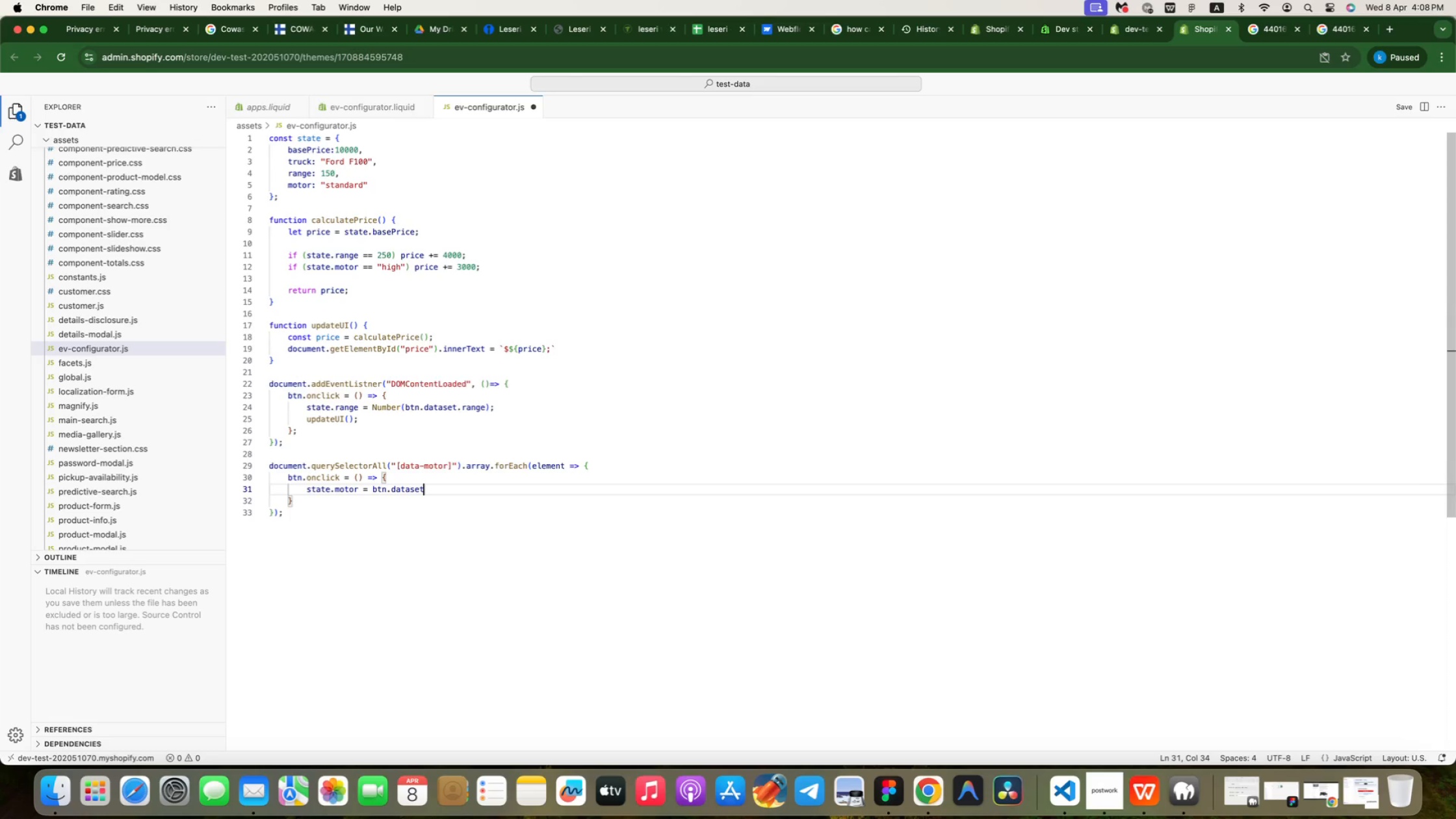 
key(Period)
 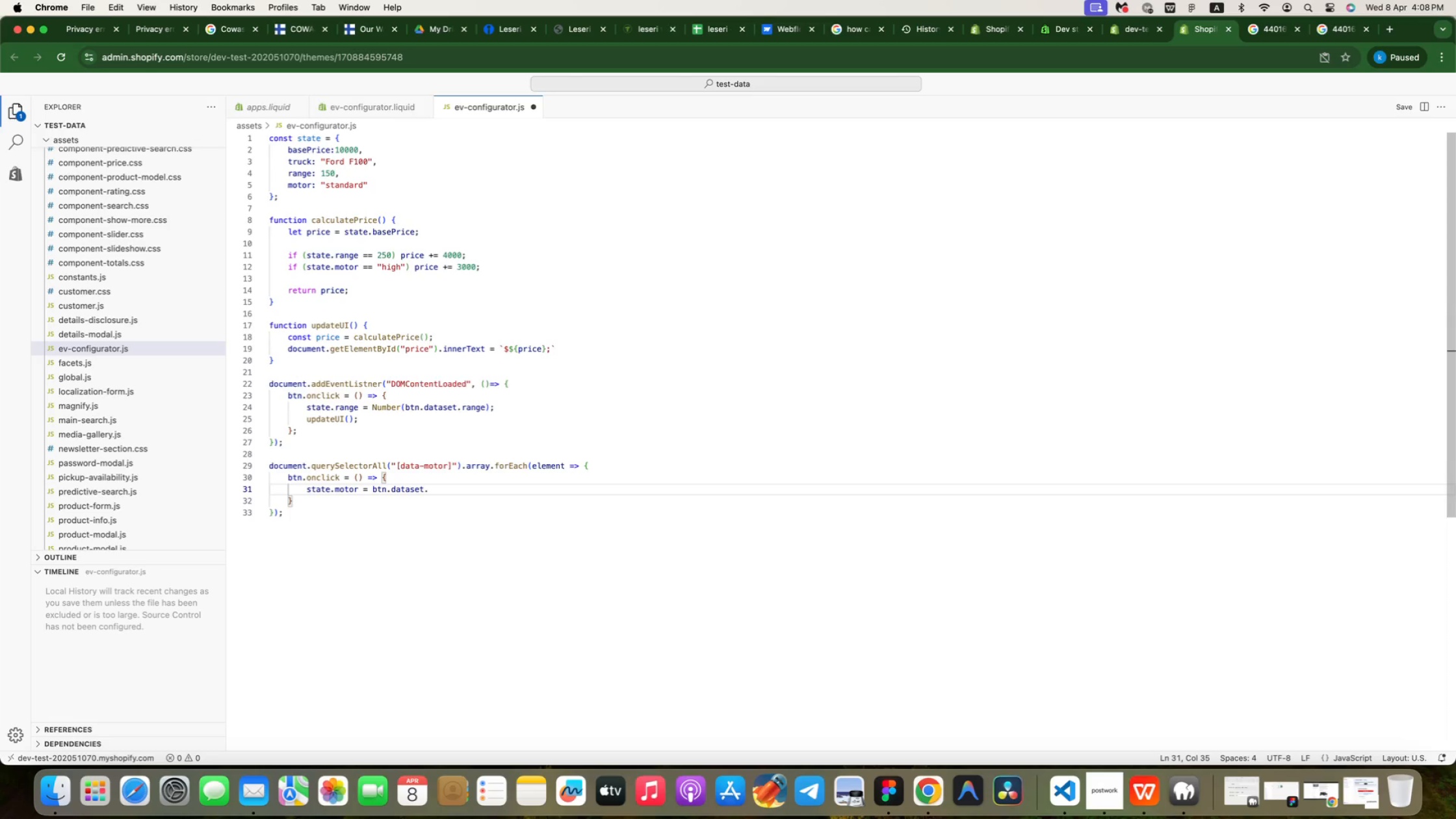 
key(M)
 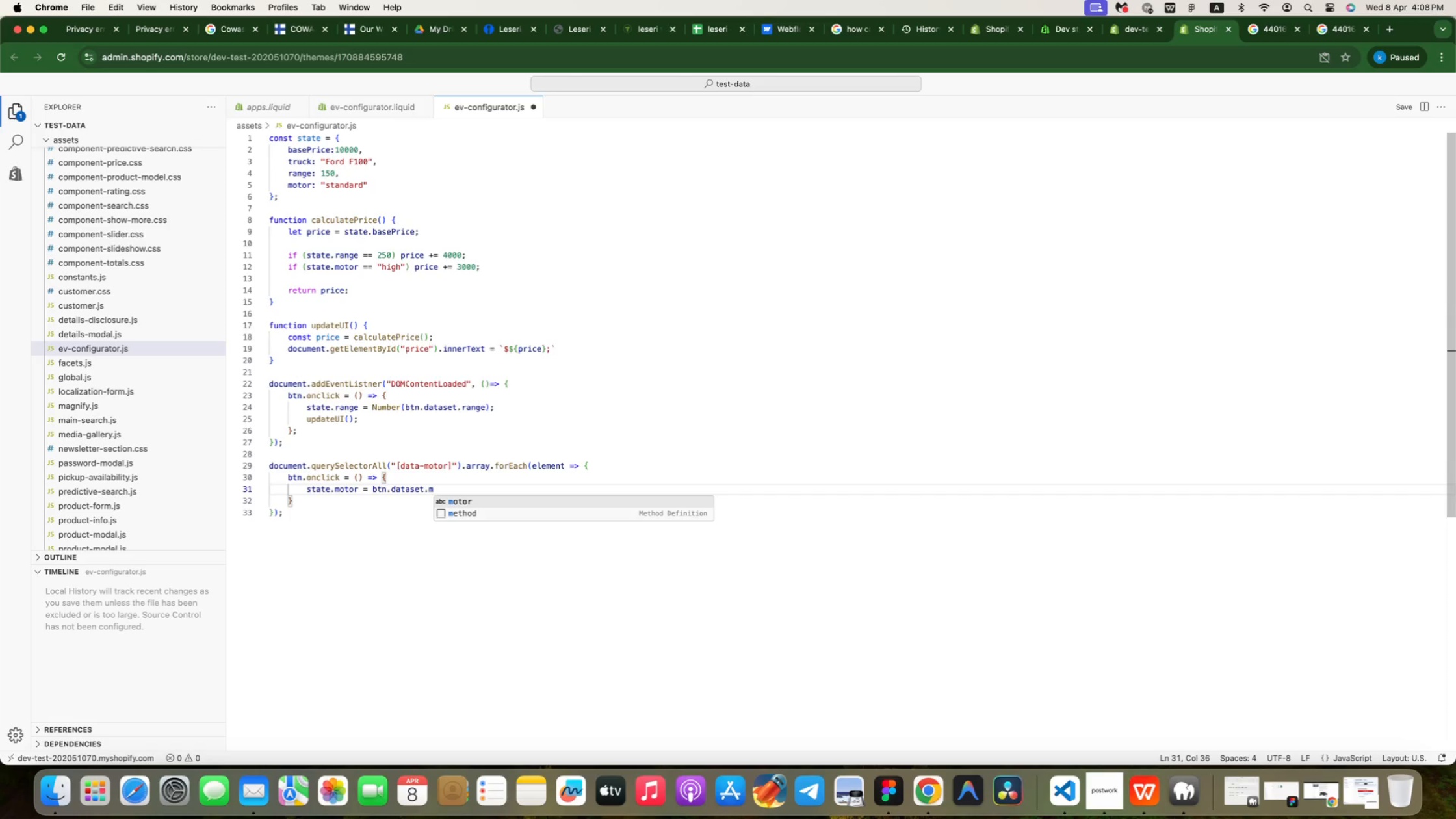 
key(Enter)
 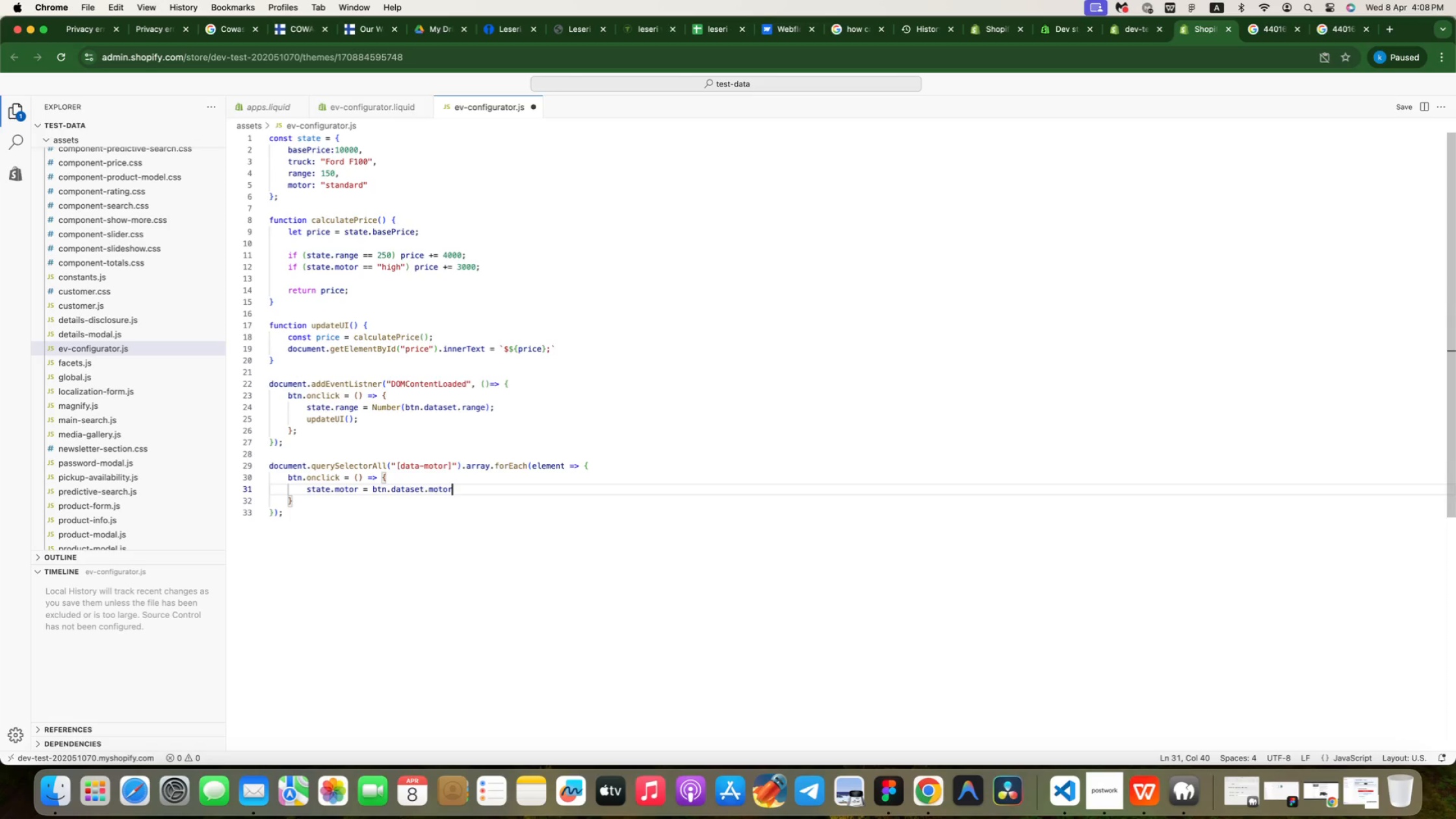 
key(Semicolon)
 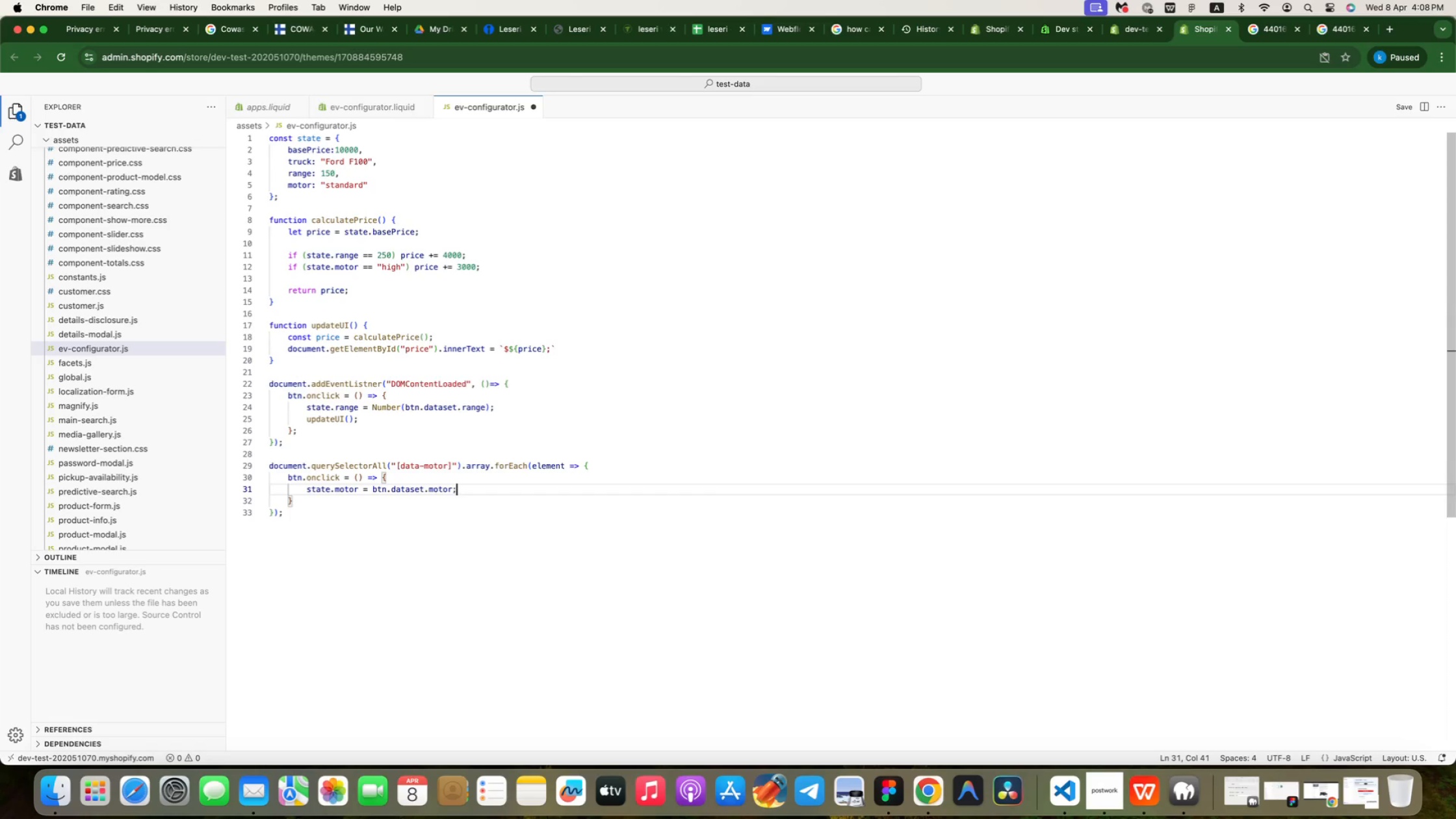 
key(Enter)
 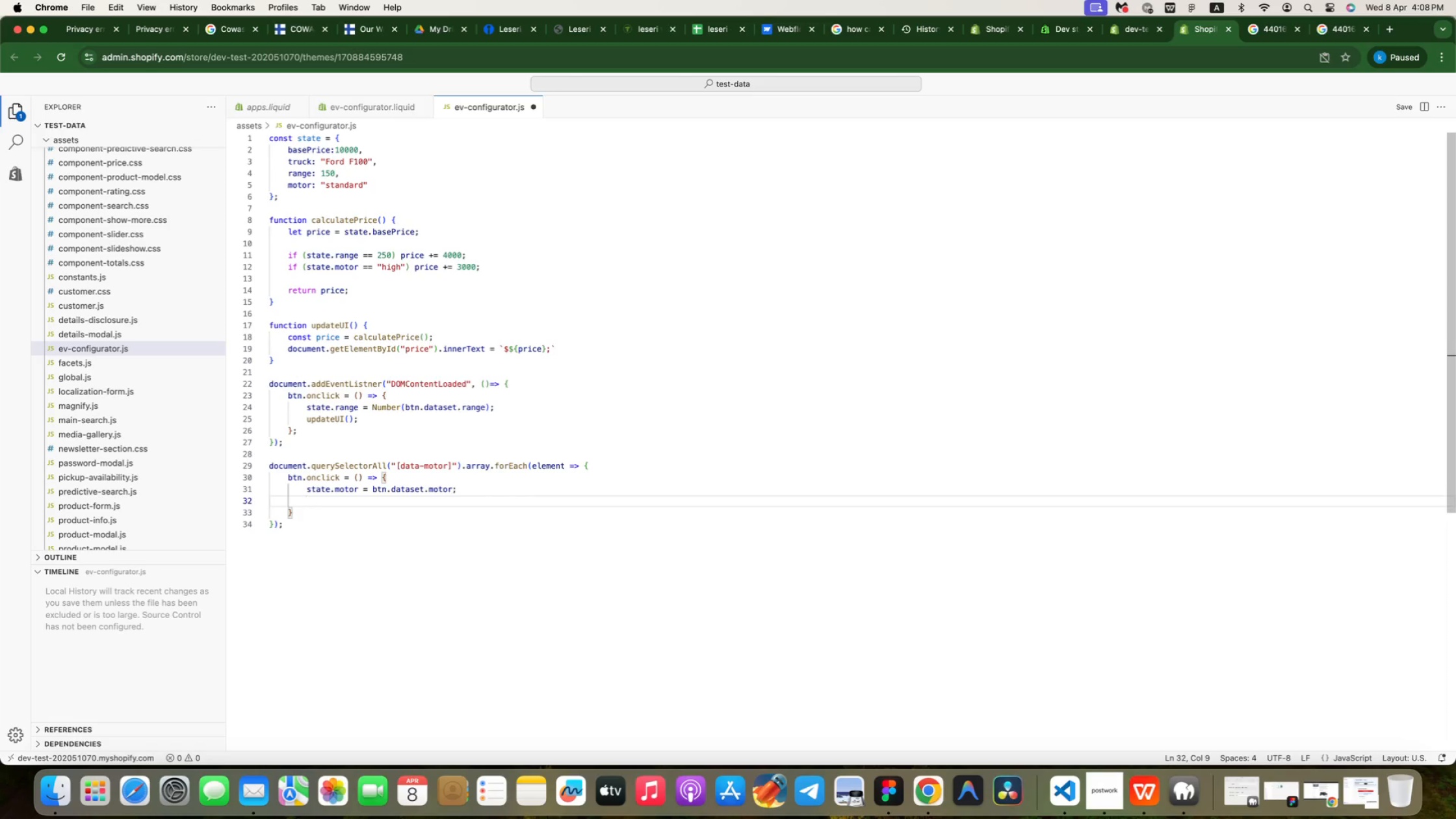 
type(upda)
 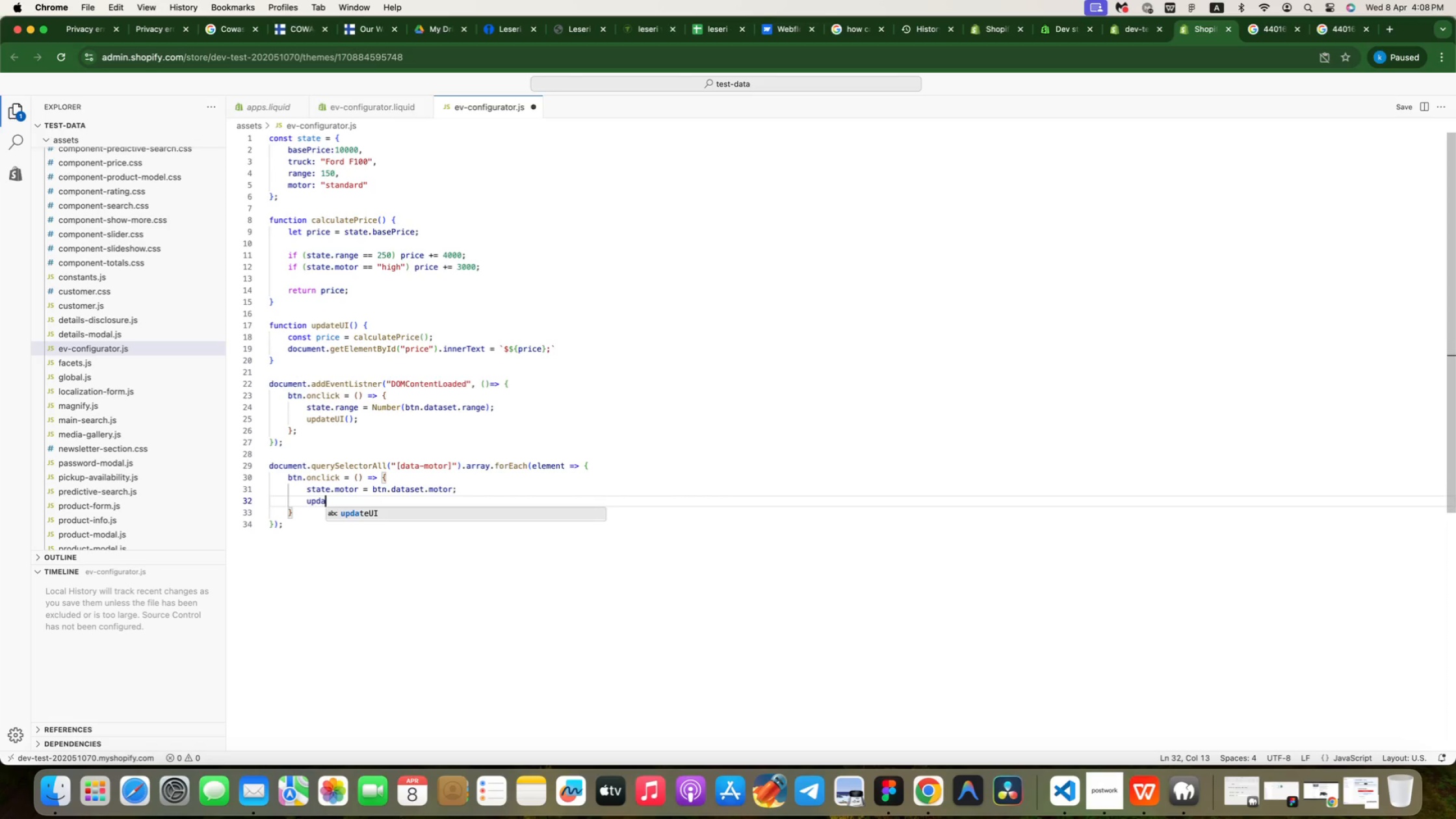 
key(Enter)
 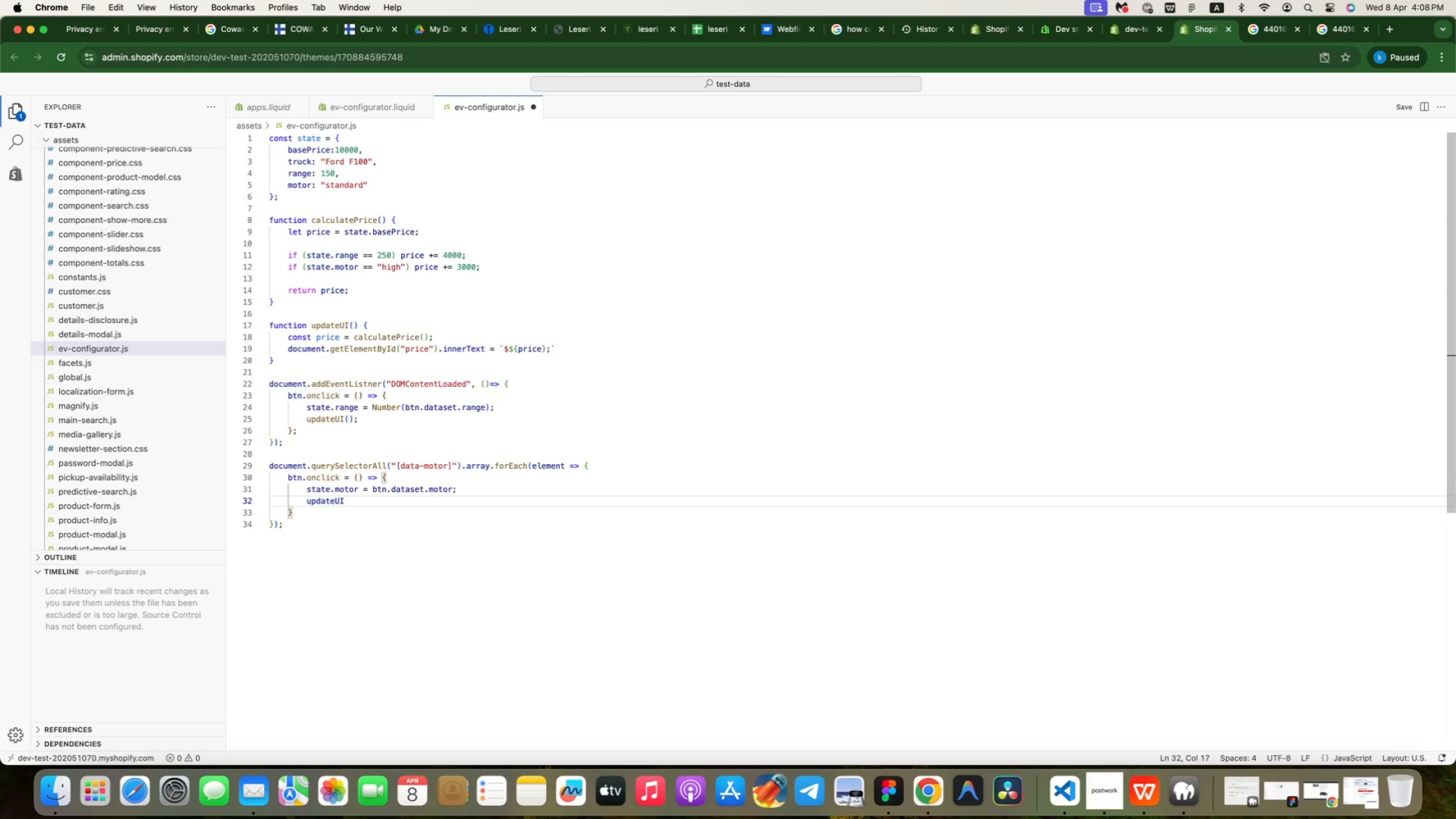 
key(Shift+9)
 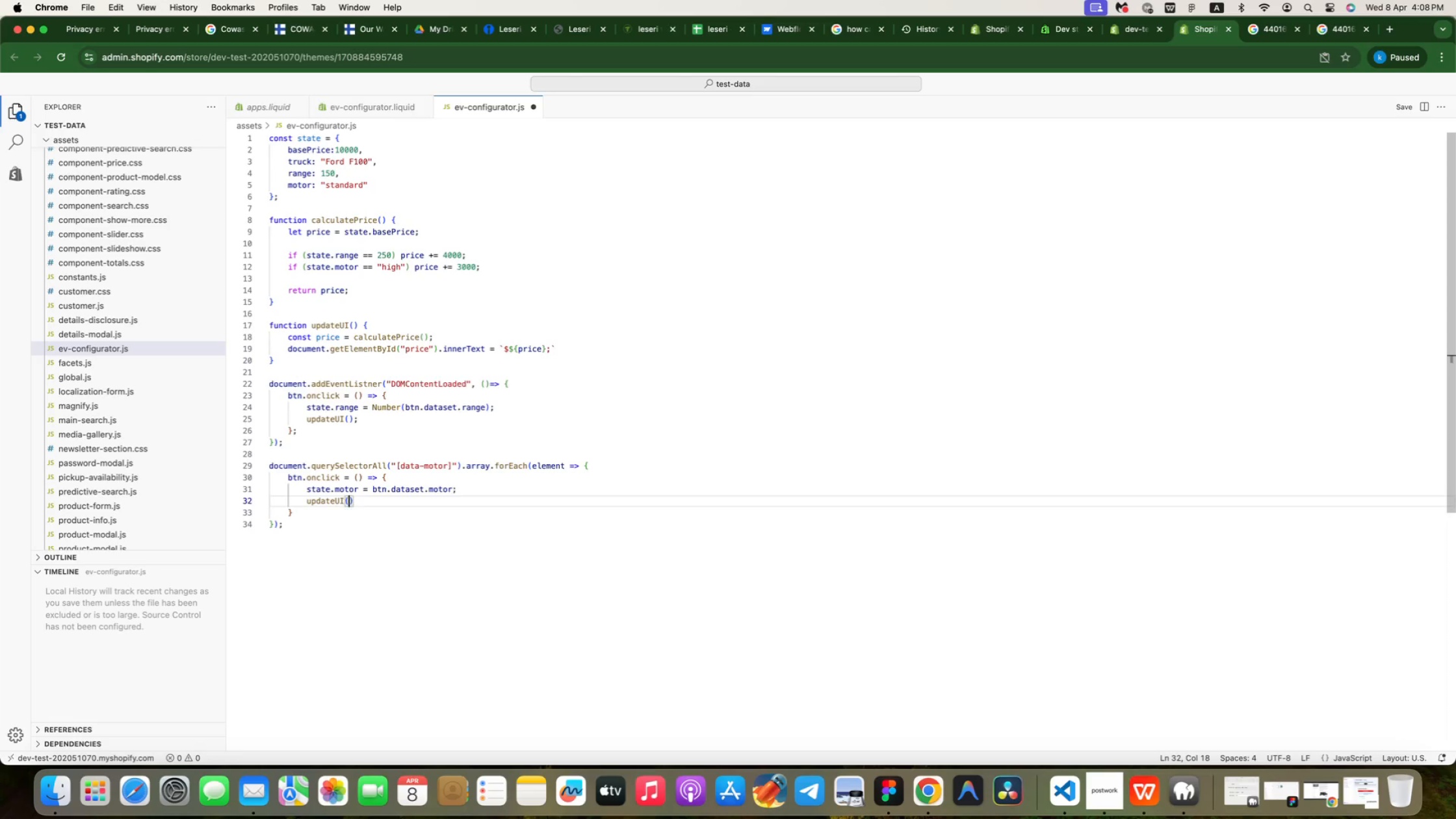 
key(ArrowRight)
 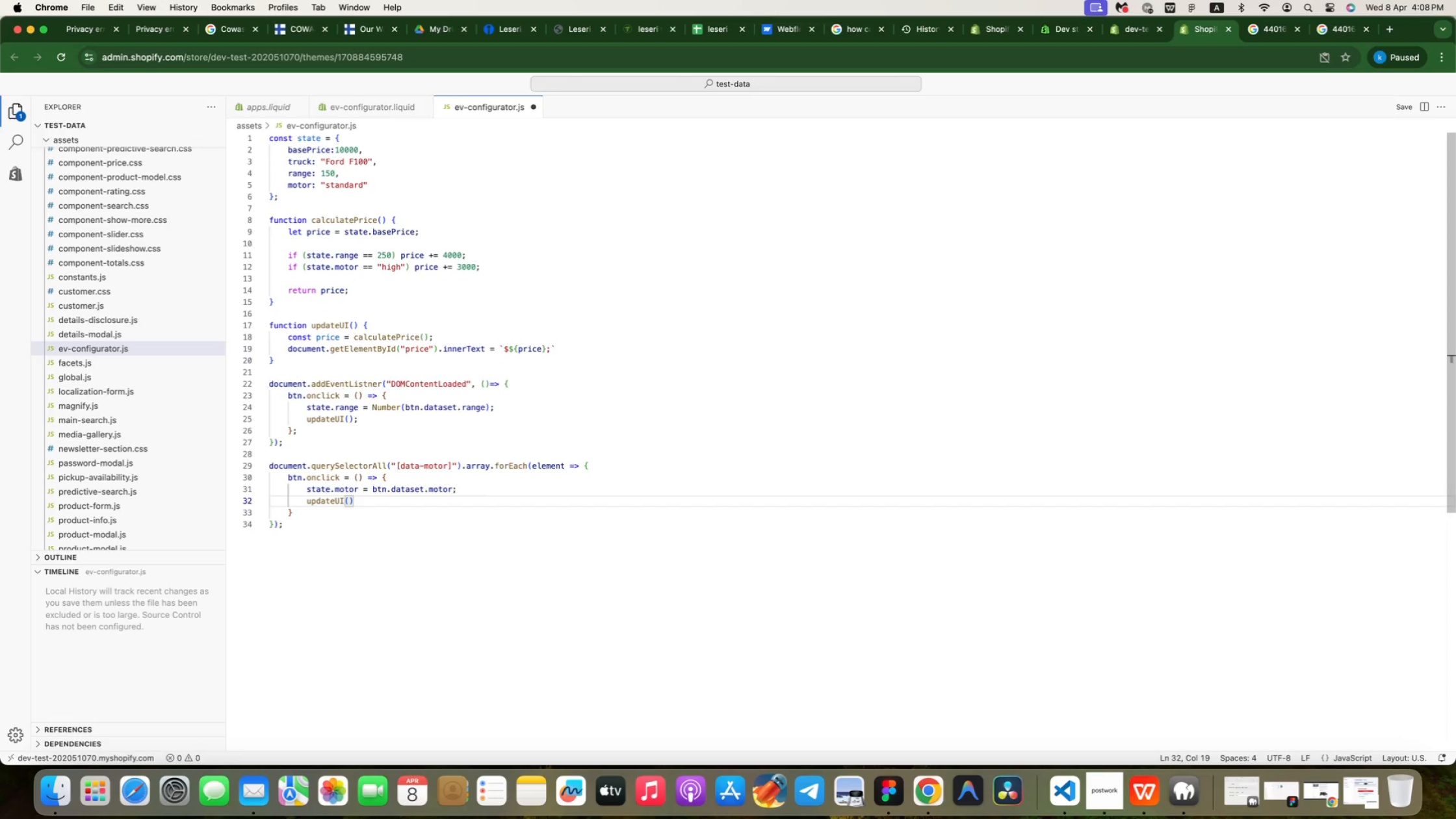 
key(Semicolon)
 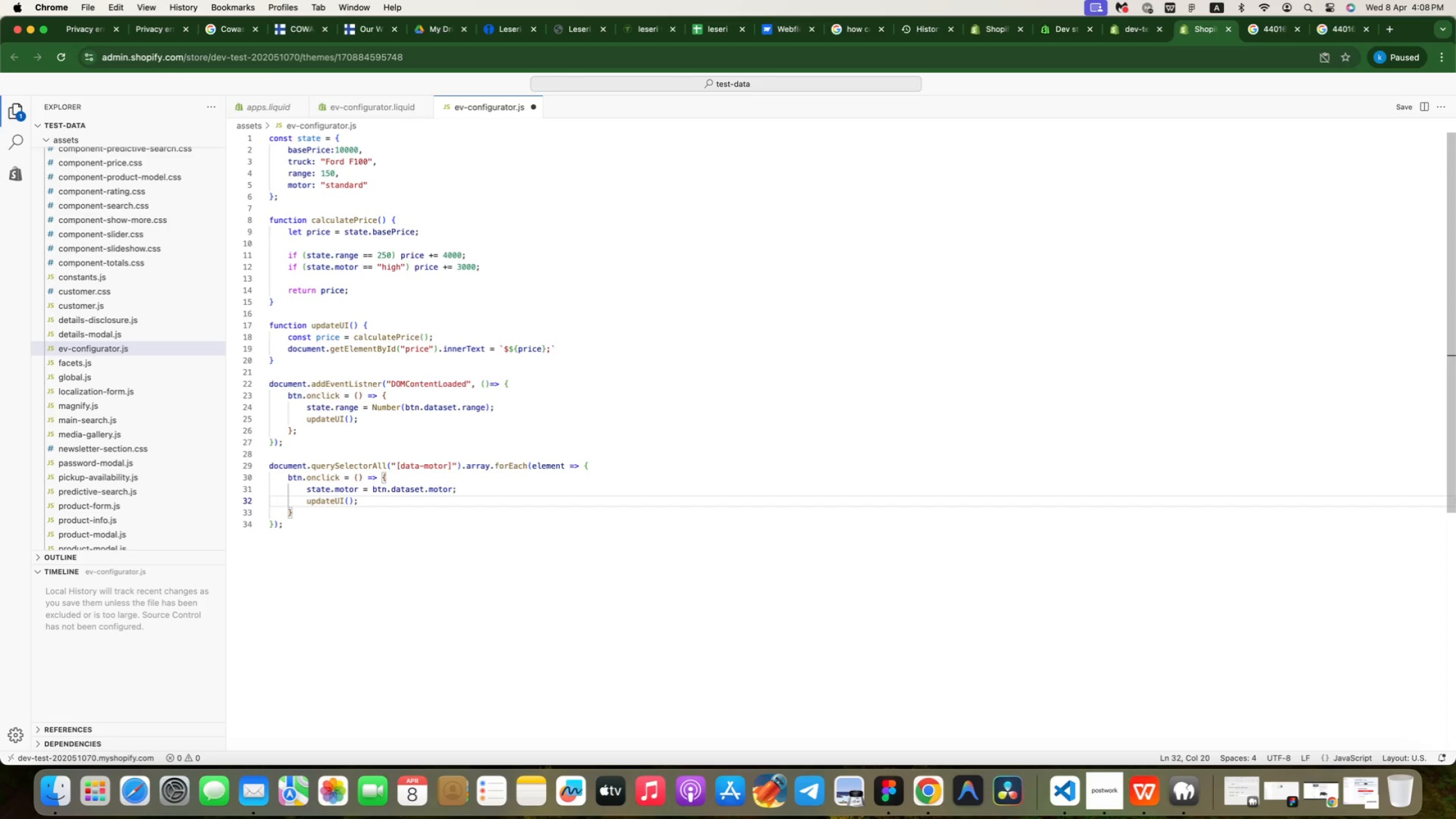 
key(ArrowDown)
 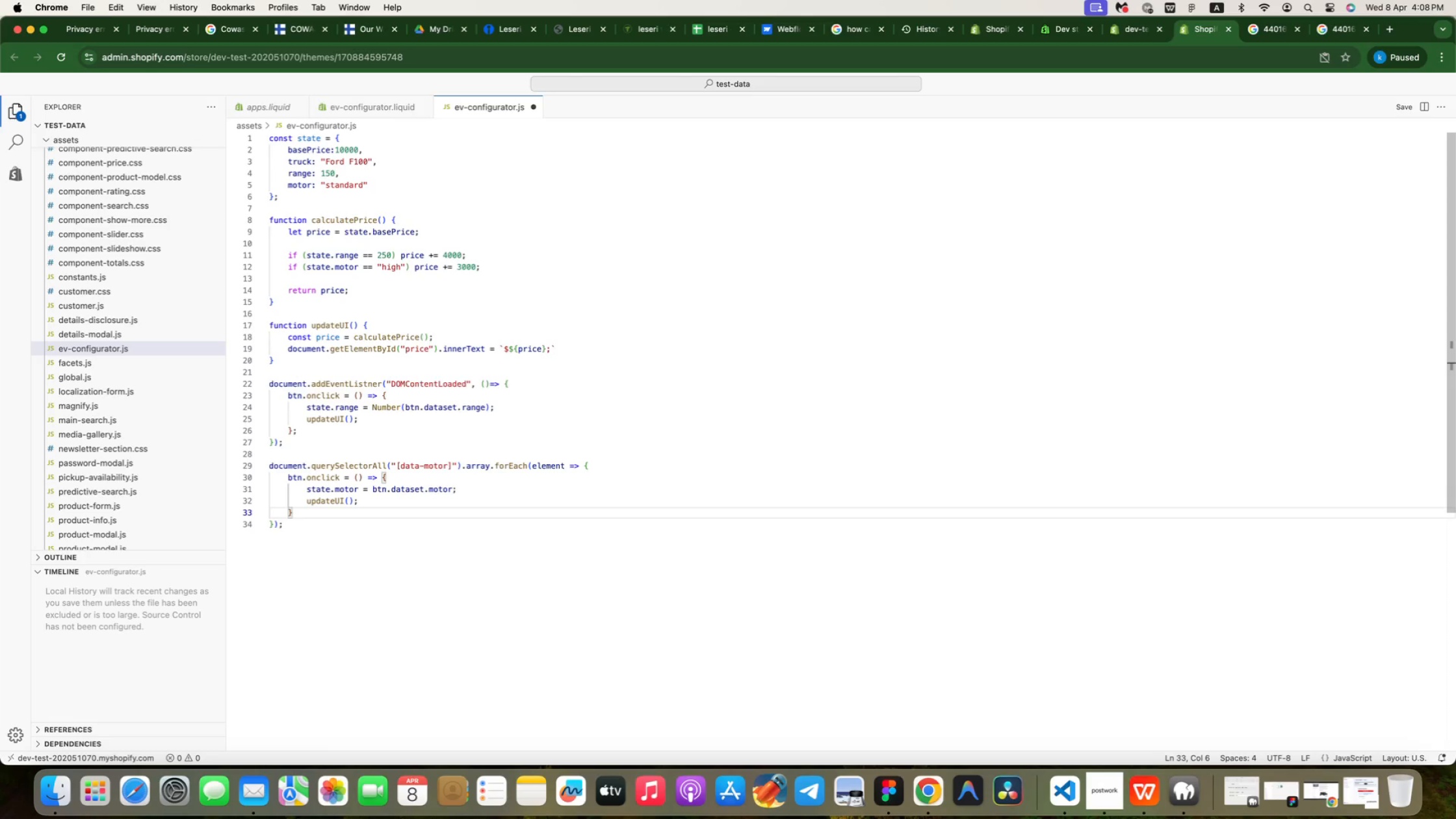 
key(Semicolon)
 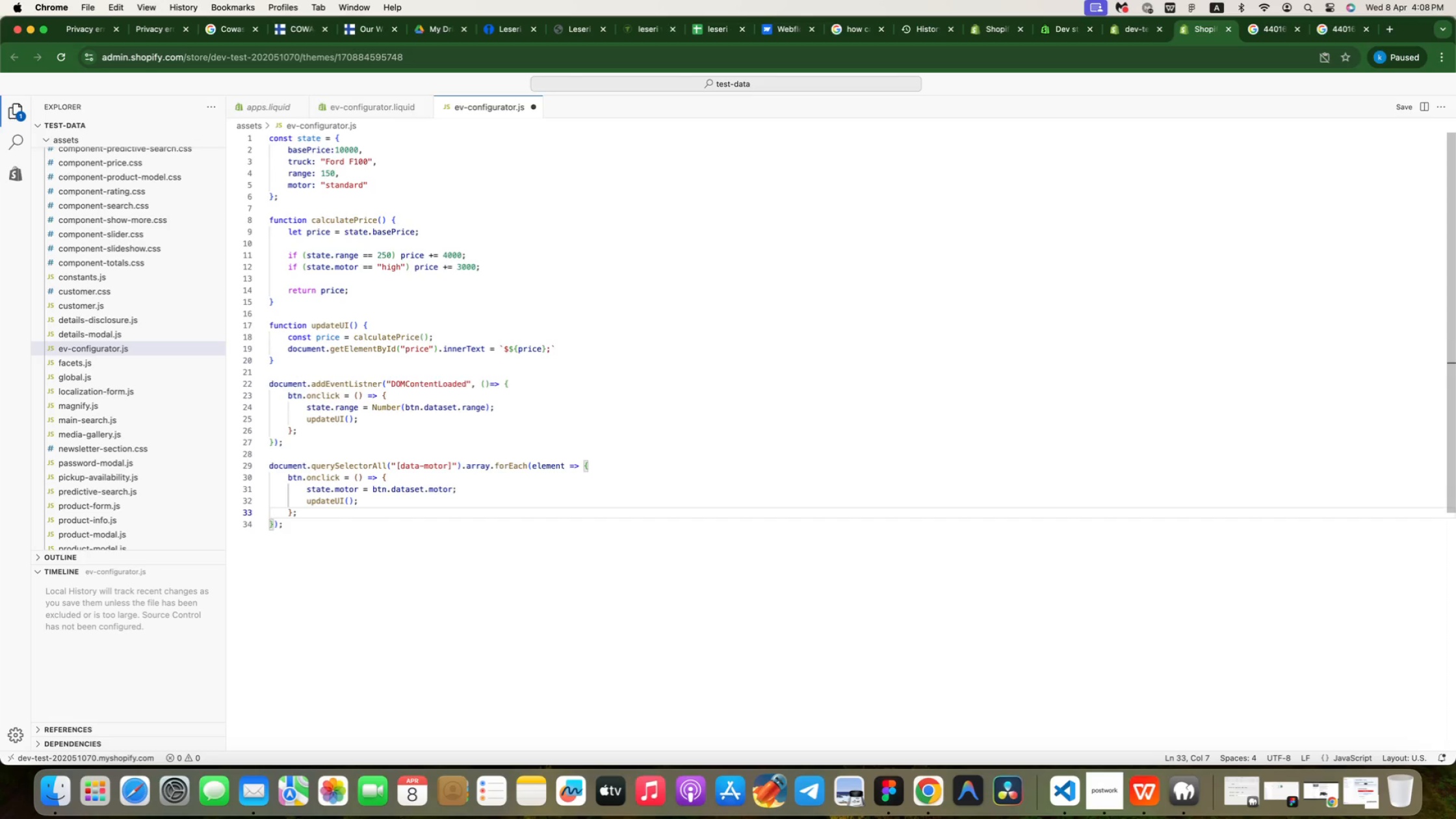 
key(ArrowDown)
 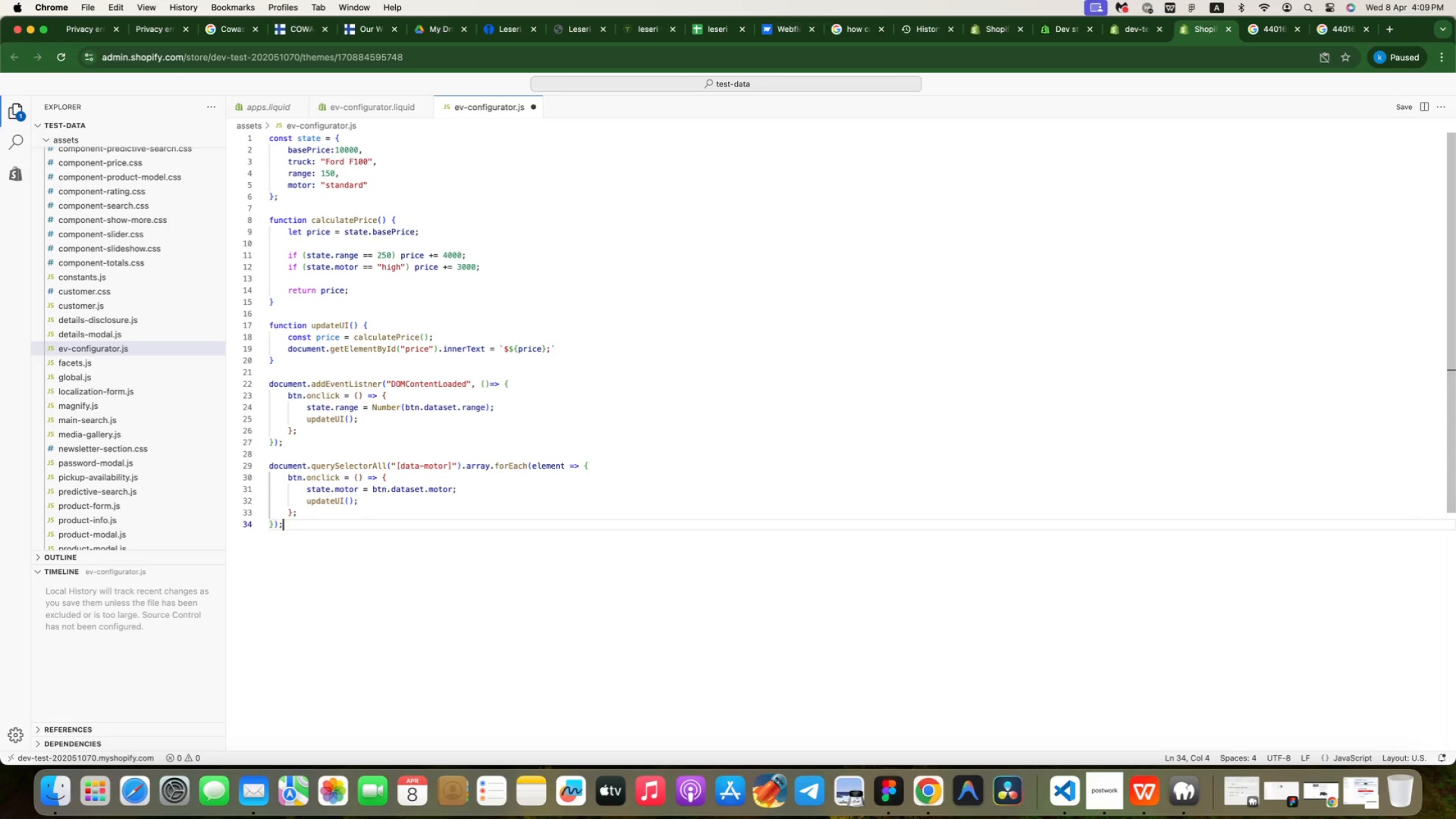 
key(Enter)
 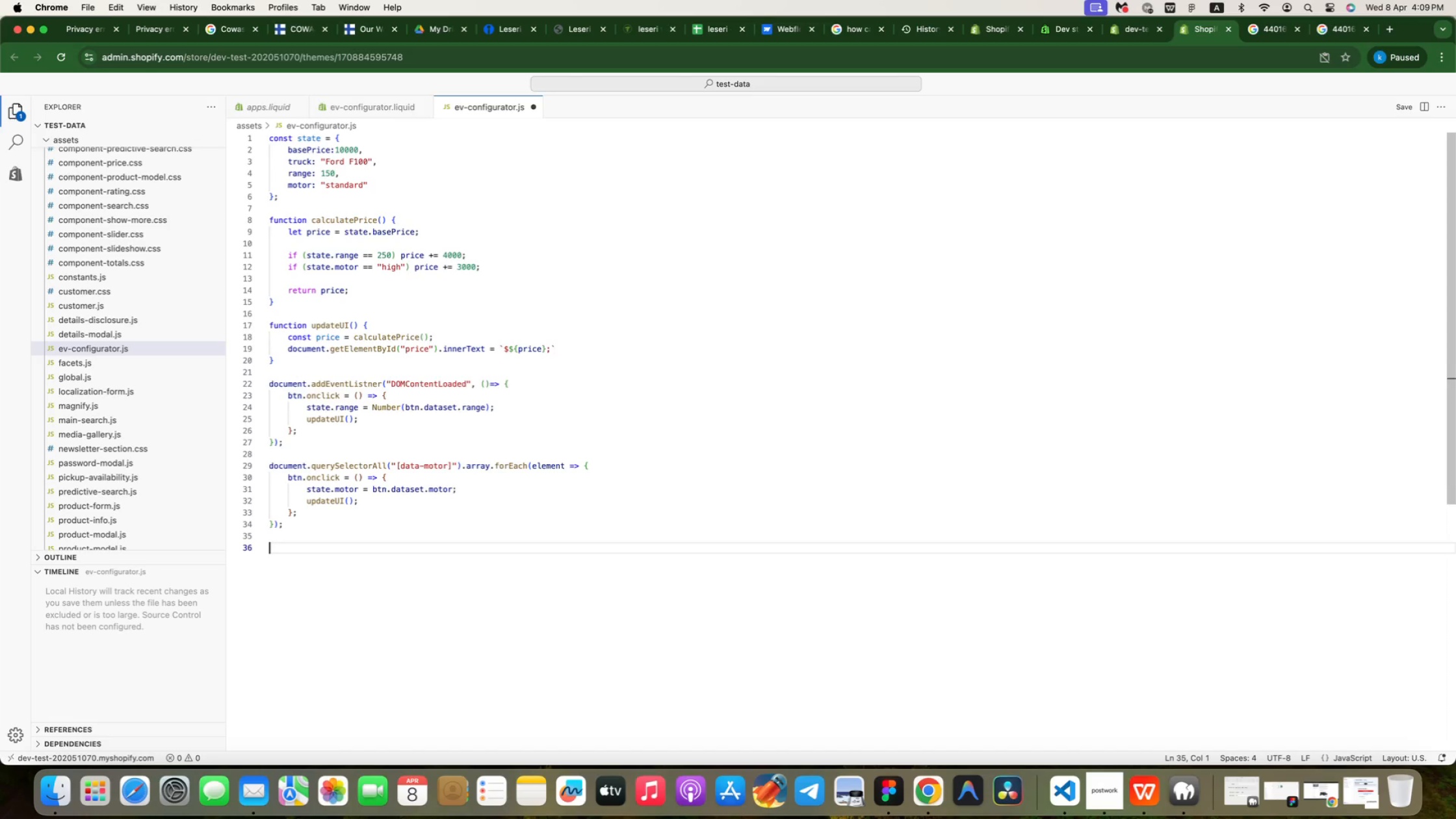 
key(Enter)
 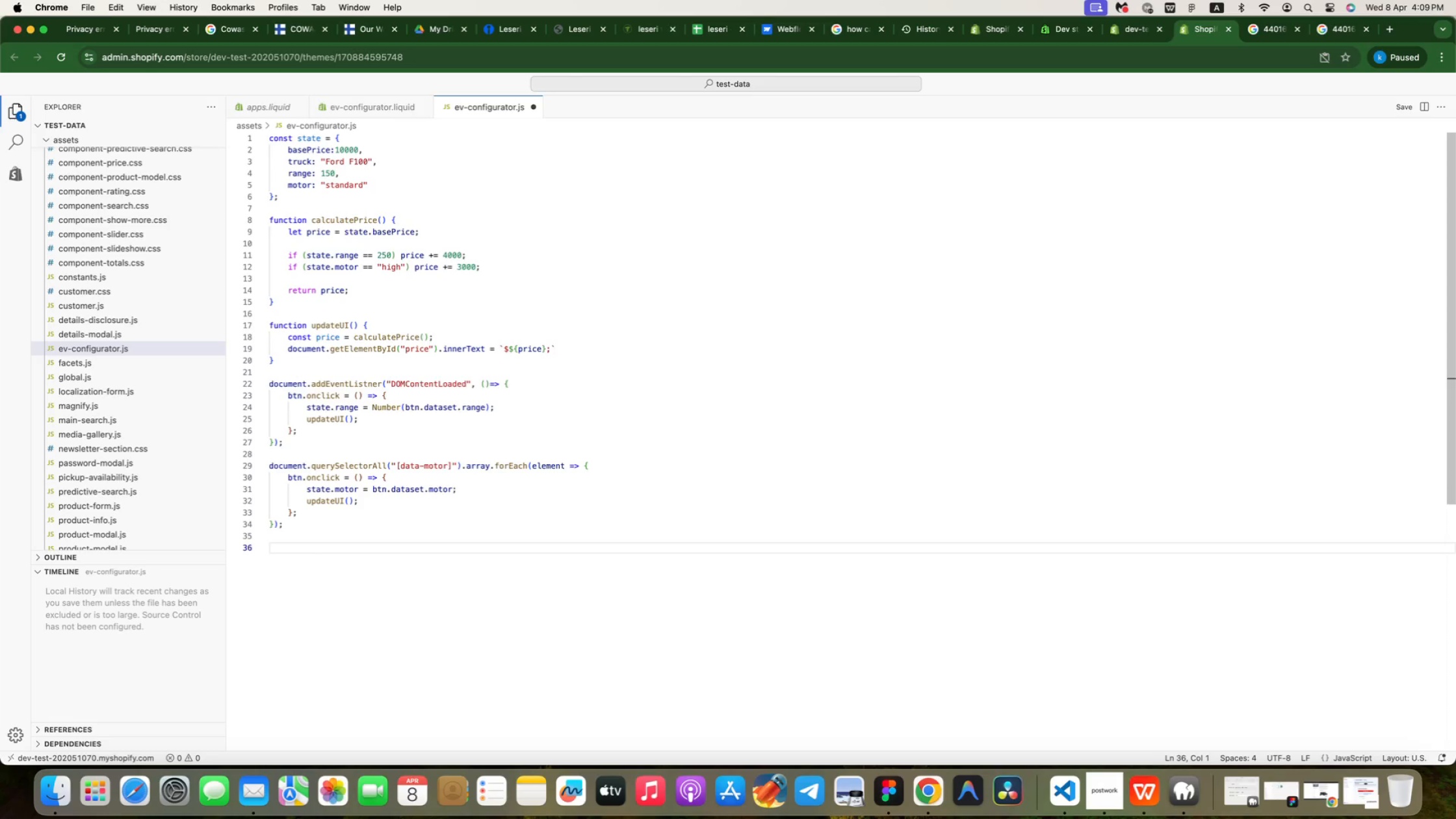 
wait(27.57)
 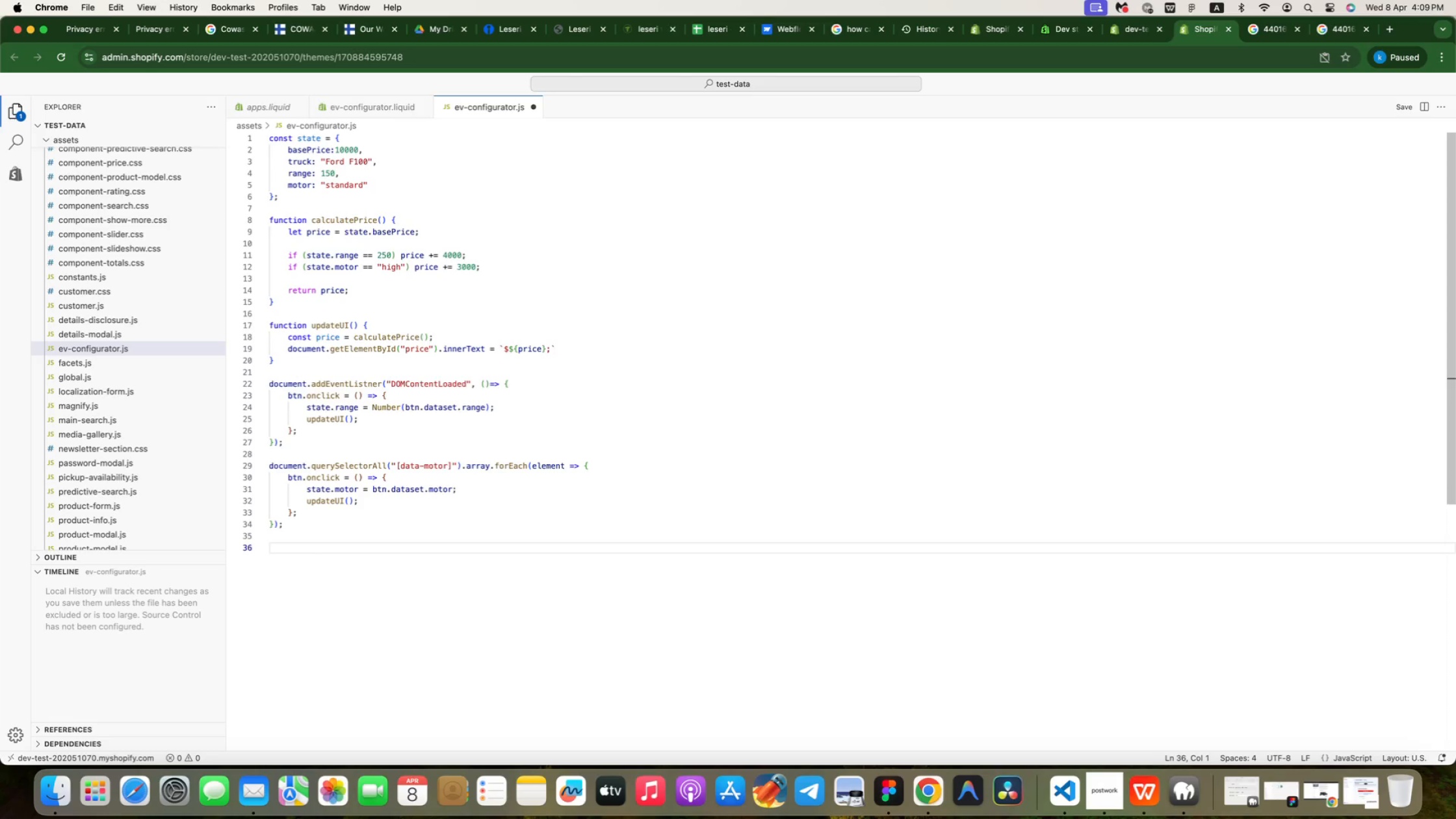 
left_click([524, 384])
 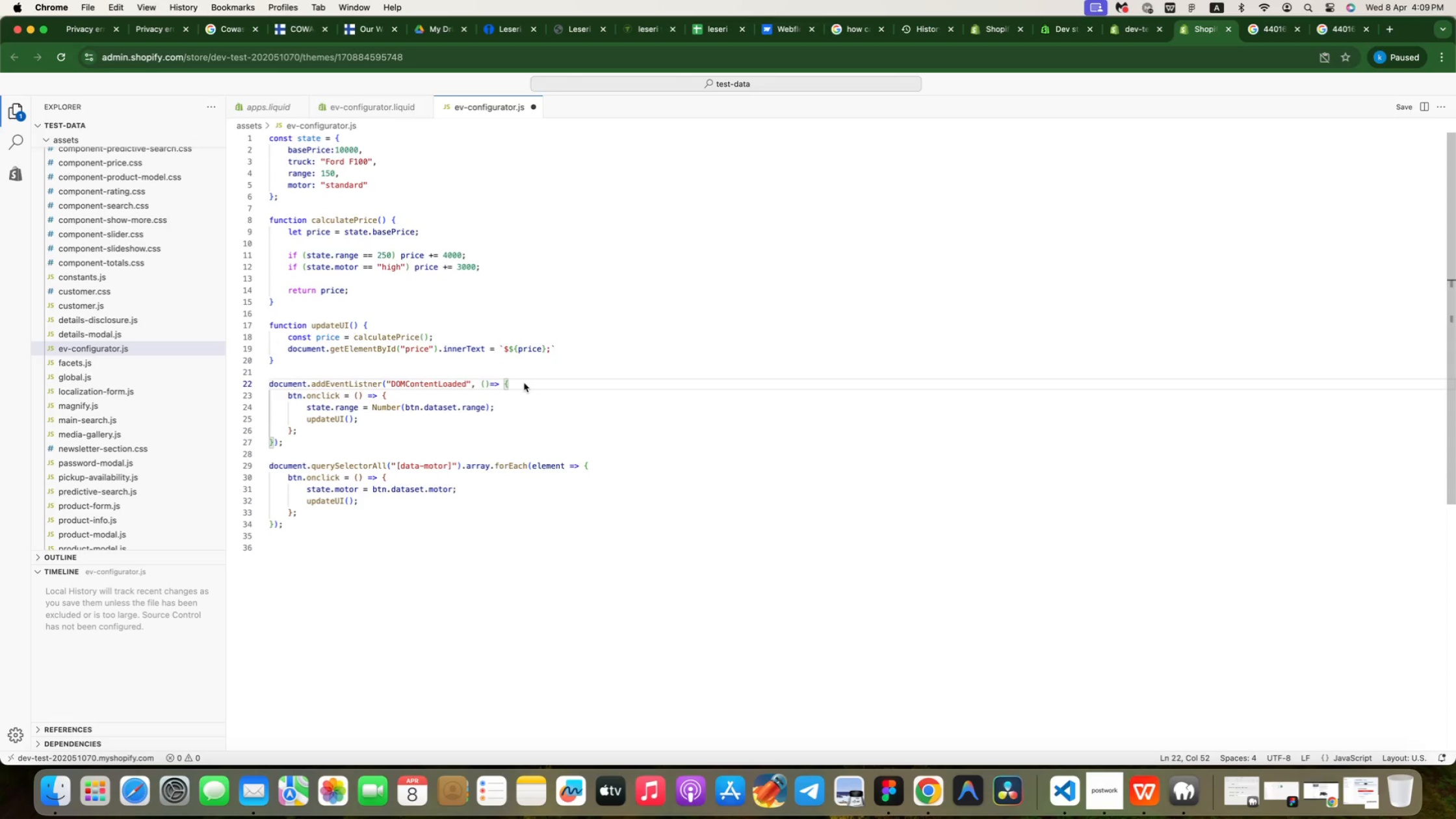 
key(Enter)
 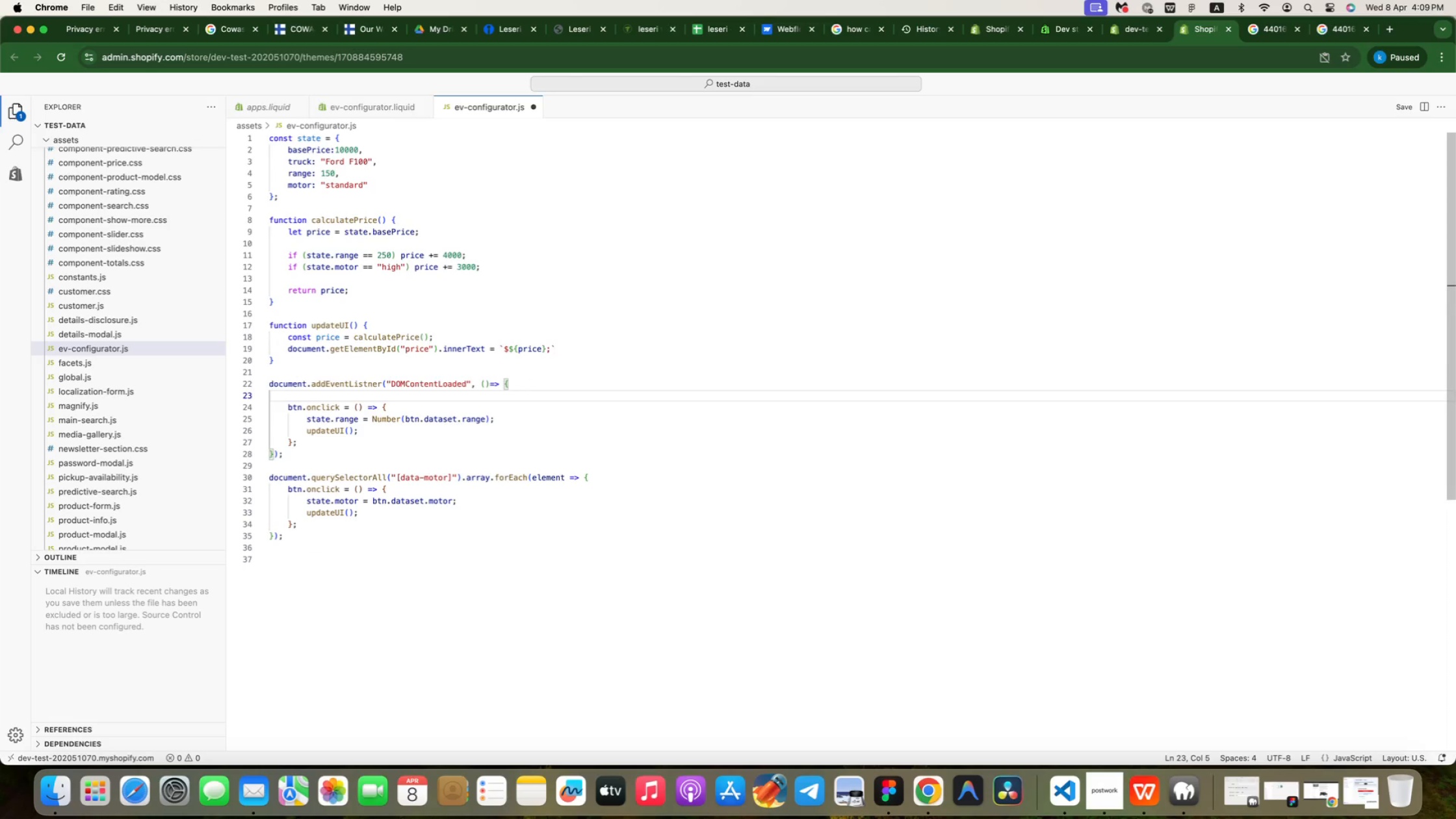 
key(Meta+CommandLeft)
 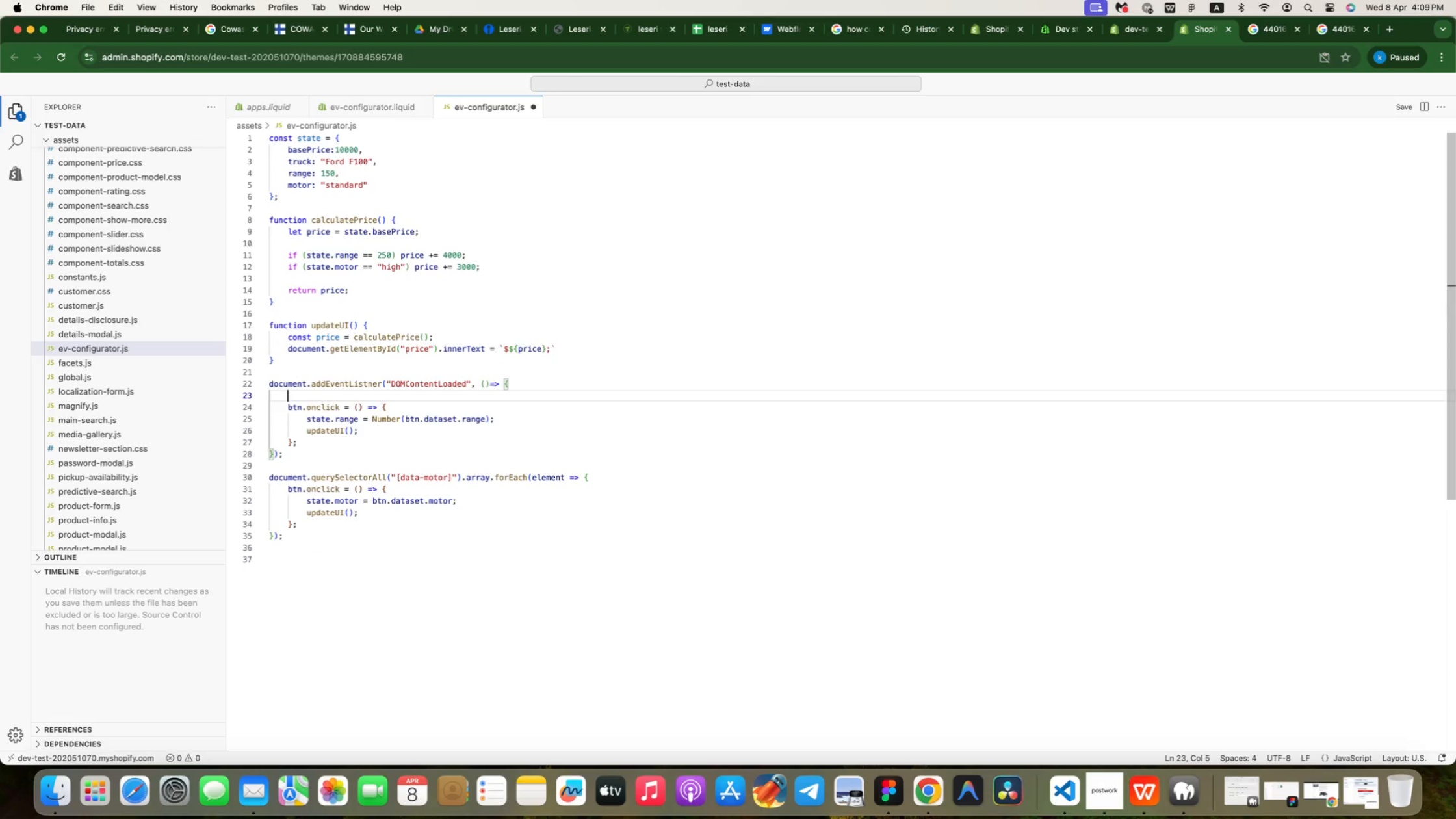 
key(Meta+Tab)
 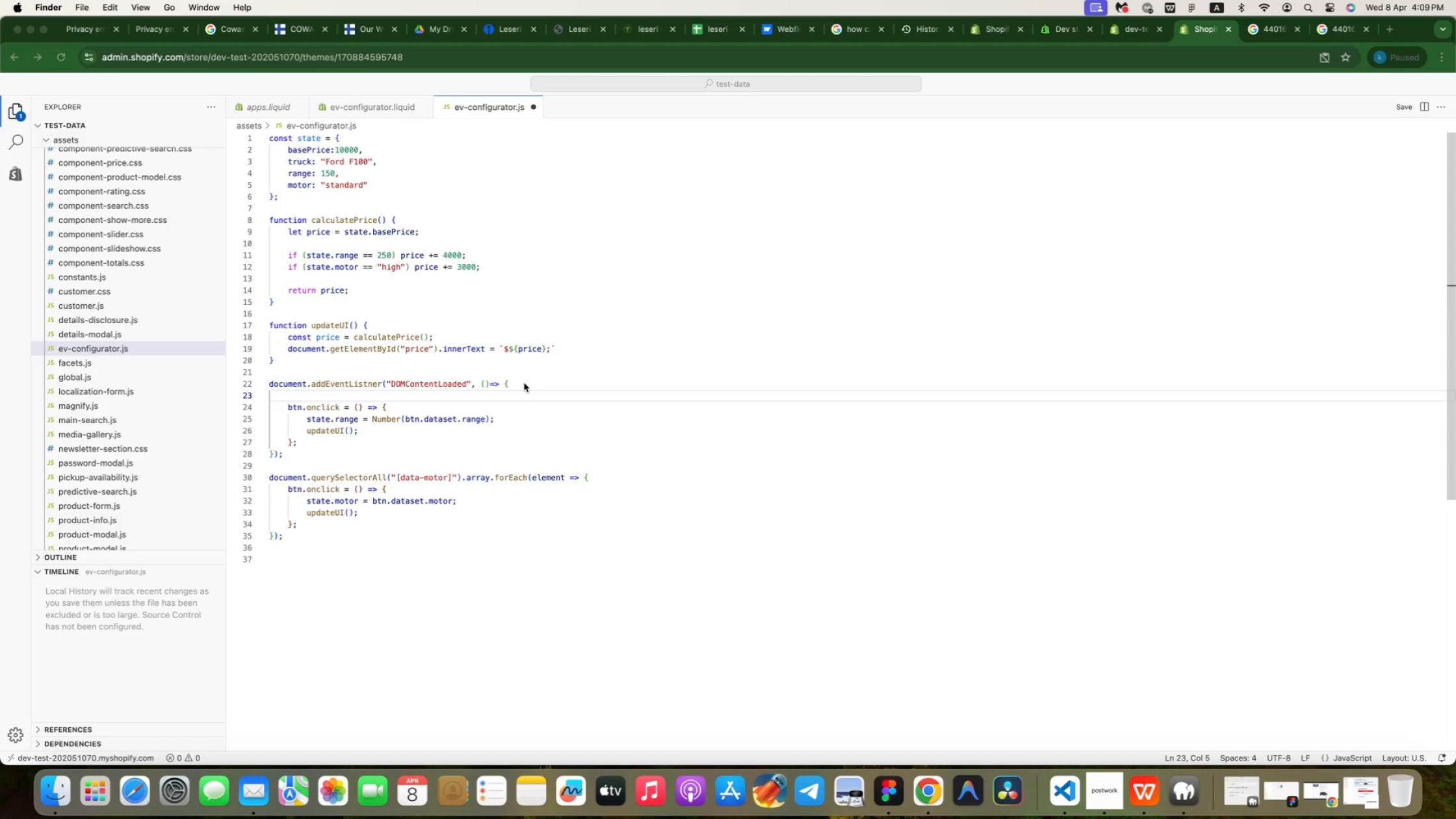 
key(Meta+Tab)
 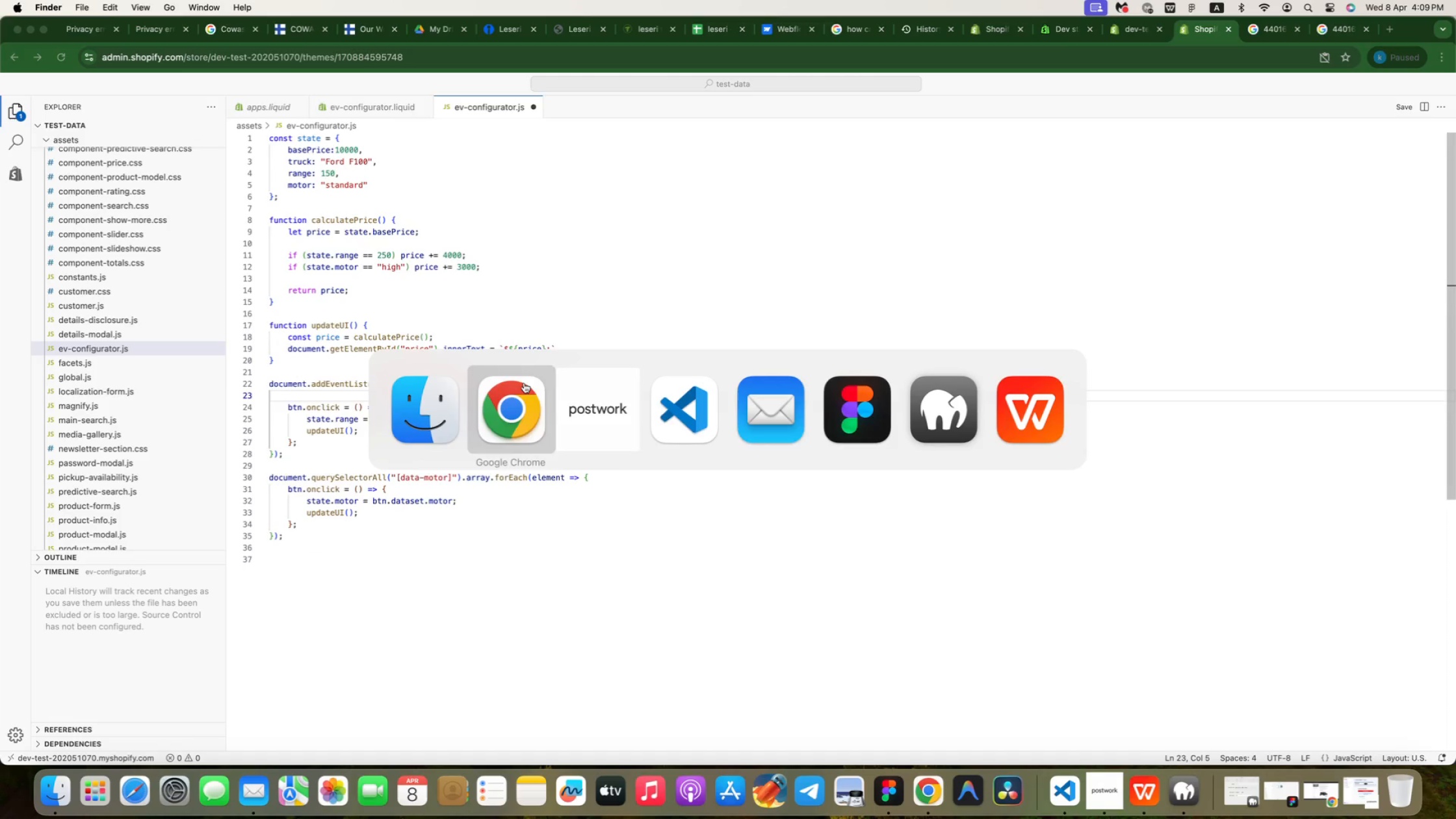 
key(Meta+Tab)
 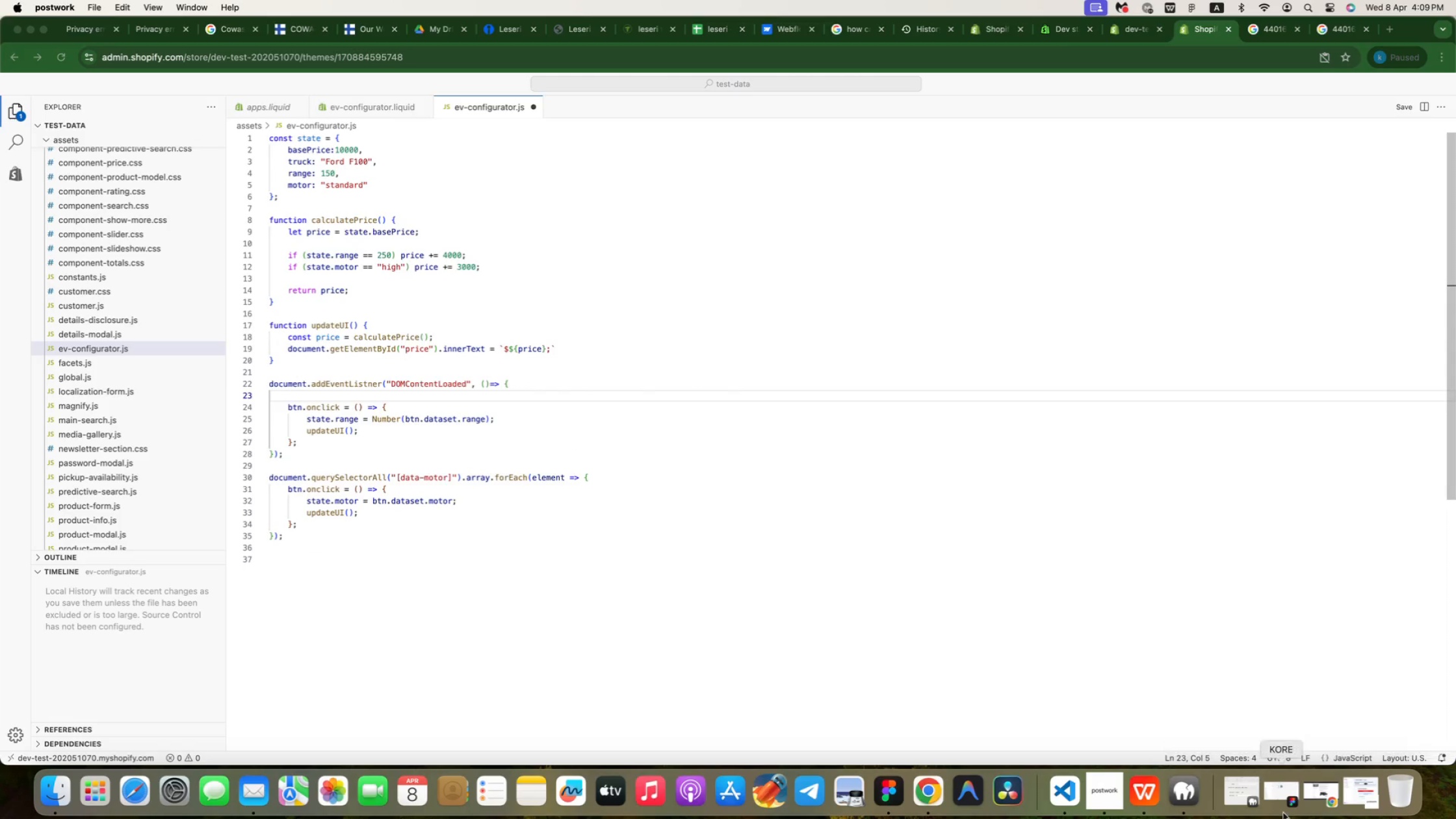 
left_click([1110, 799])